 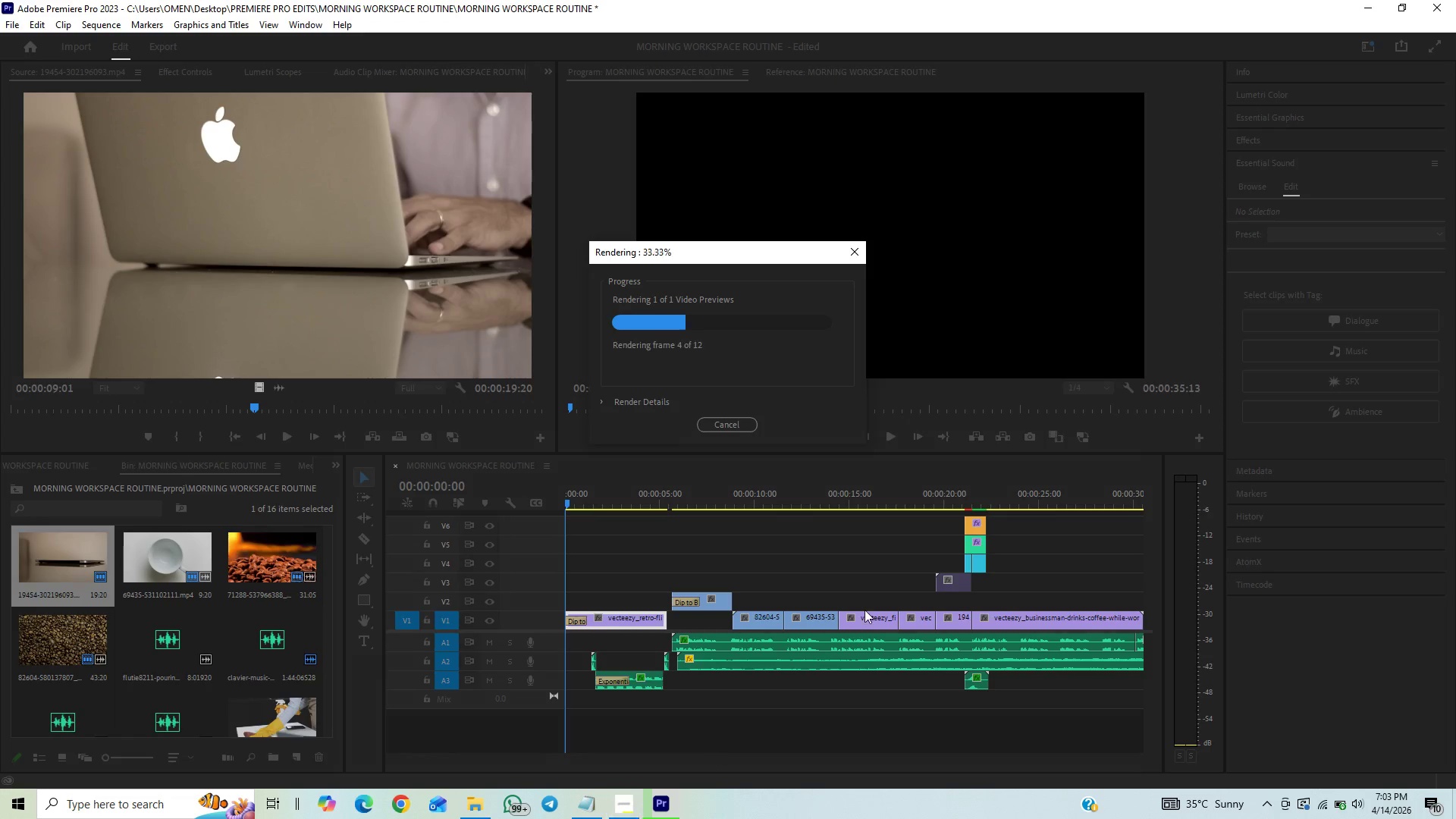 
key(Control+Backquote)
 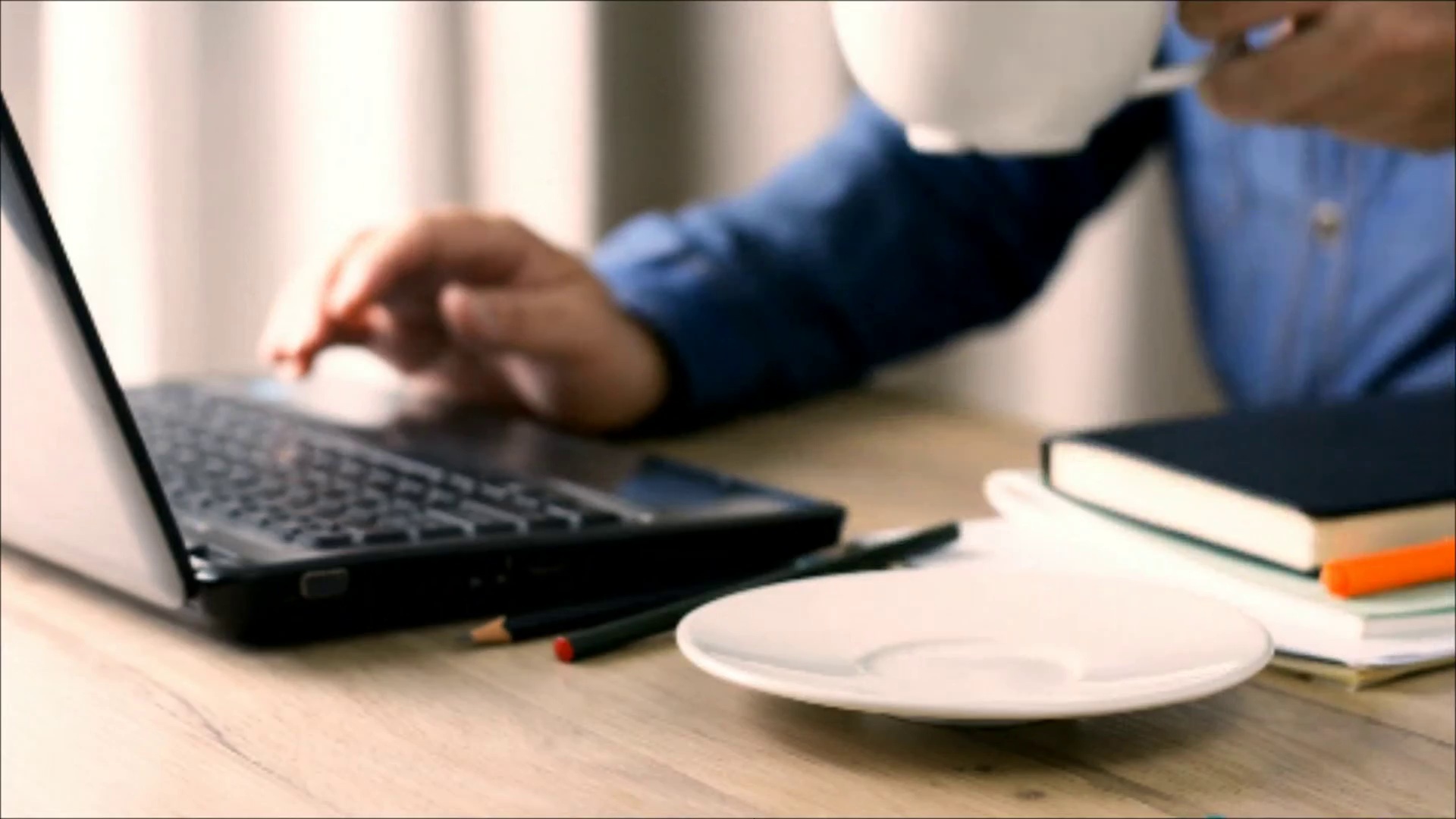 
wait(29.73)
 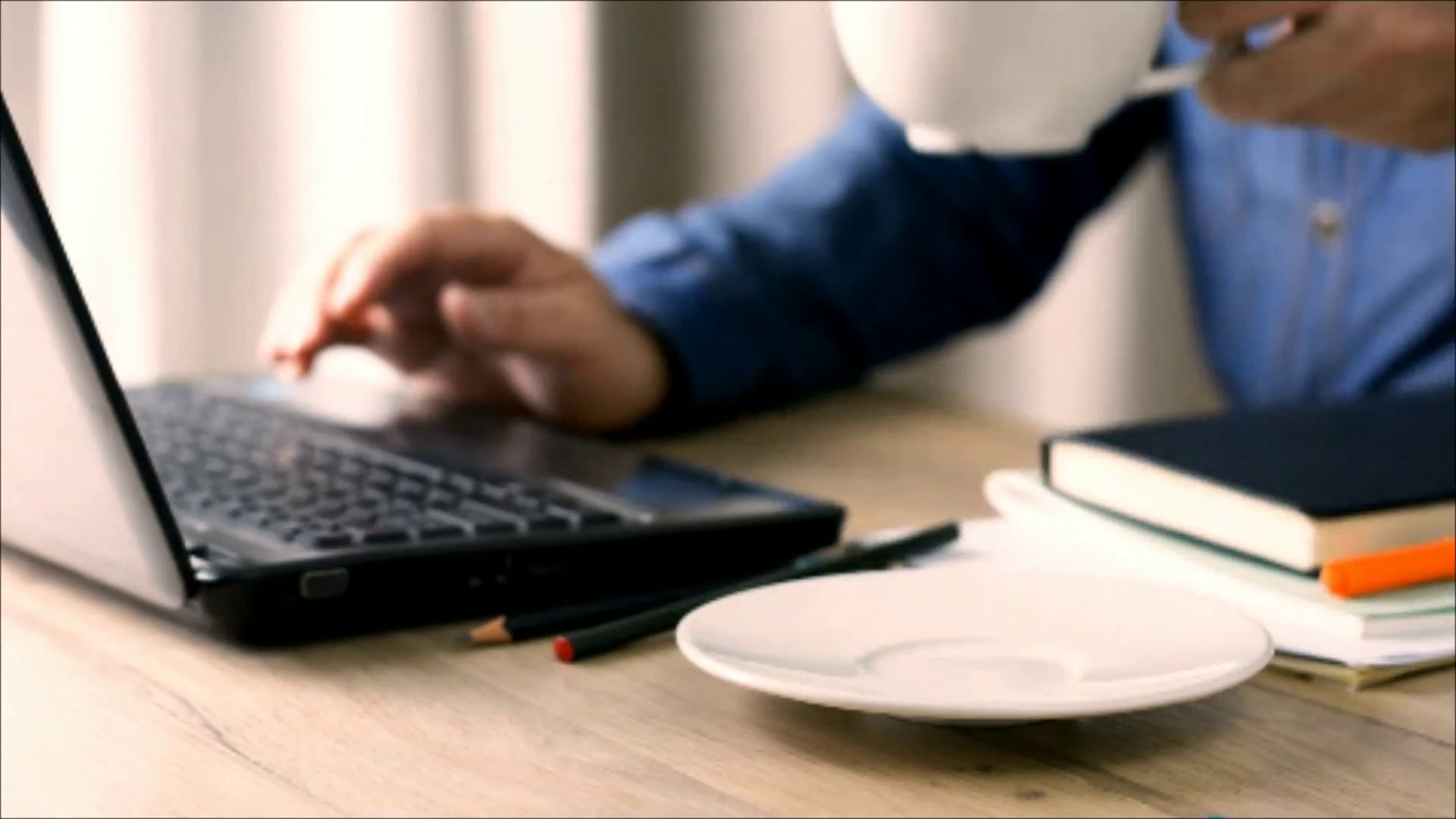 
key(Space)
 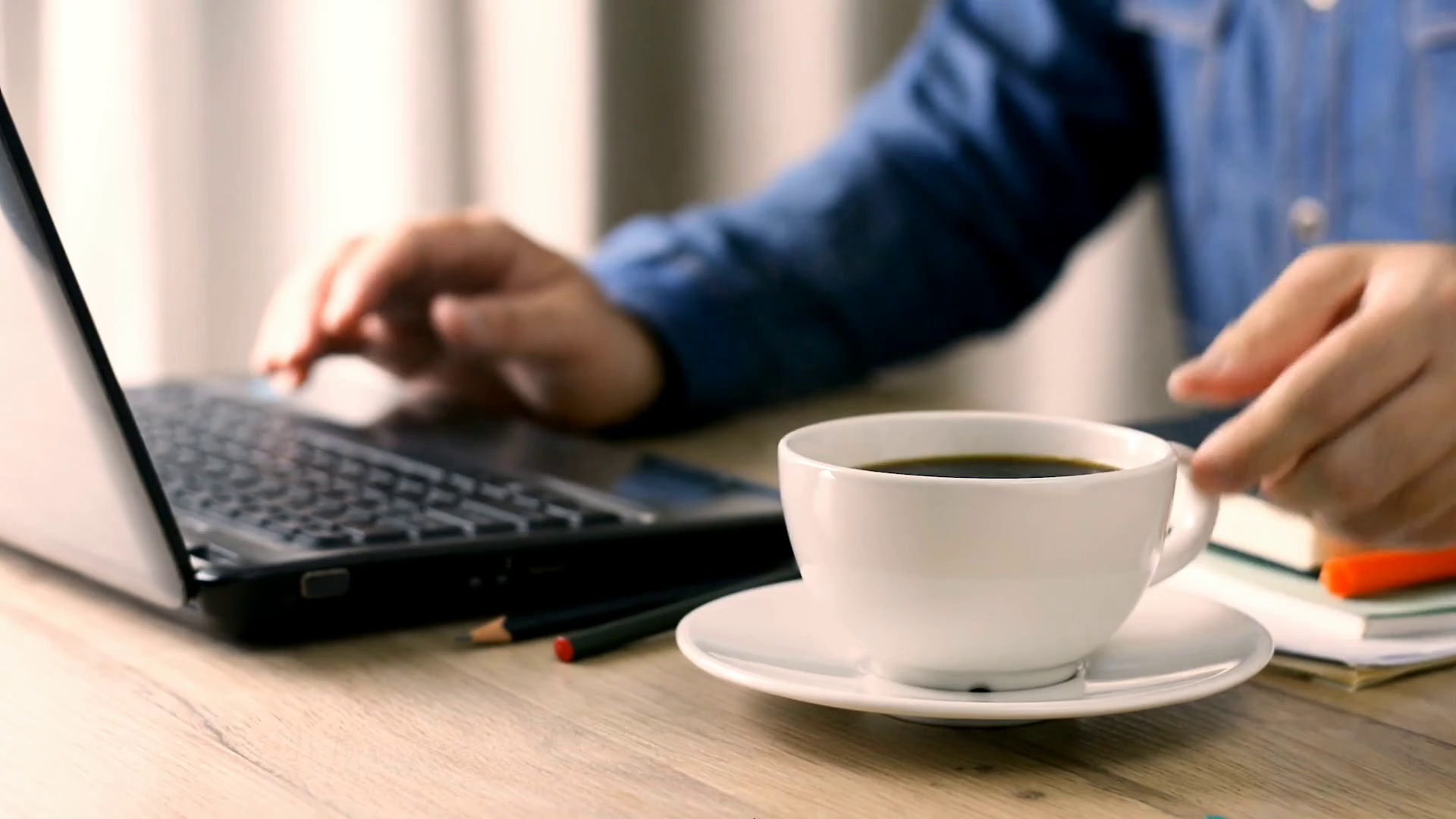 
key(Control+Backquote)
 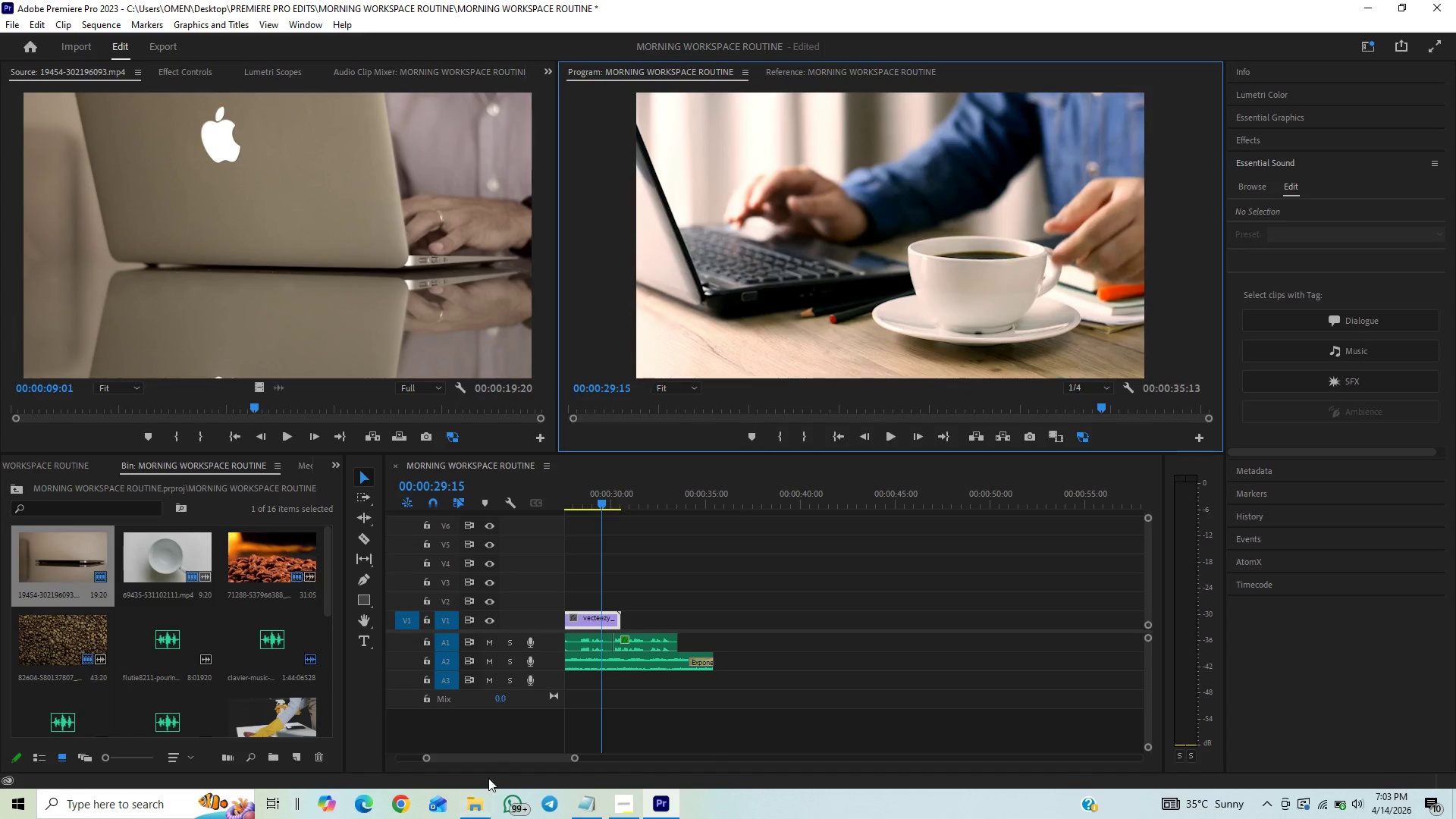 
left_click_drag(start_coordinate=[499, 757], to_coordinate=[489, 763])
 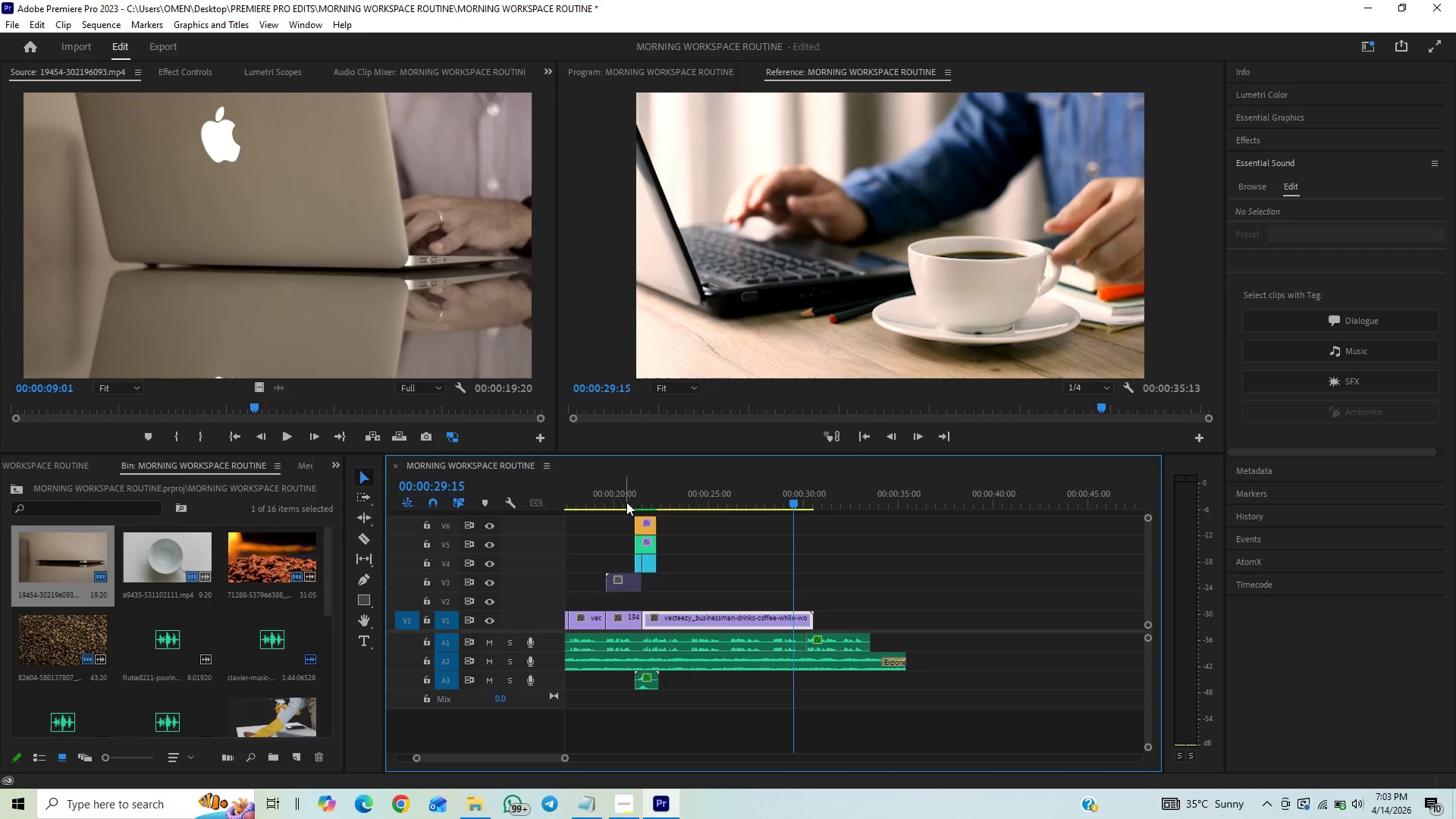 
left_click([626, 502])
 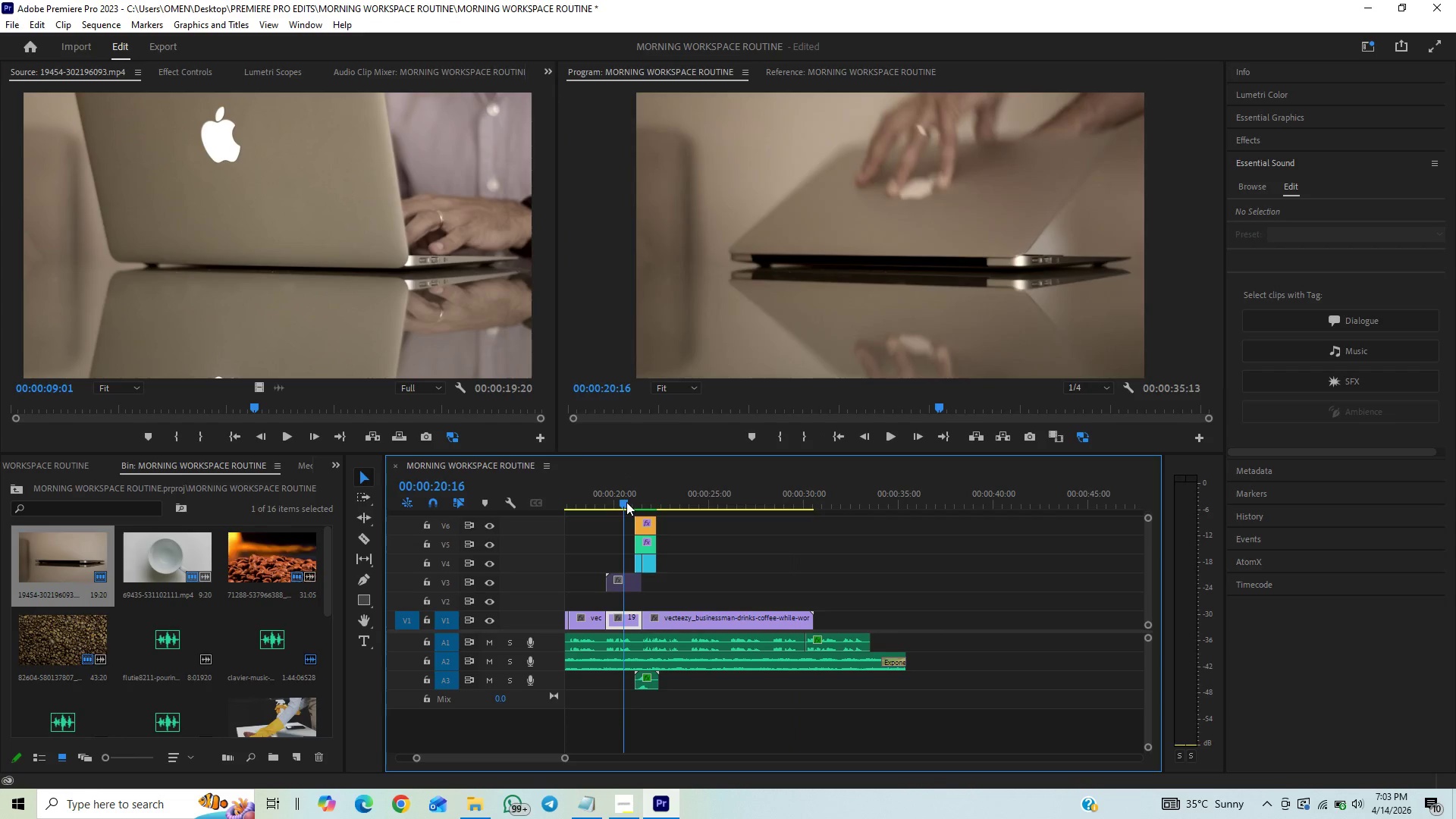 
key(Space)
 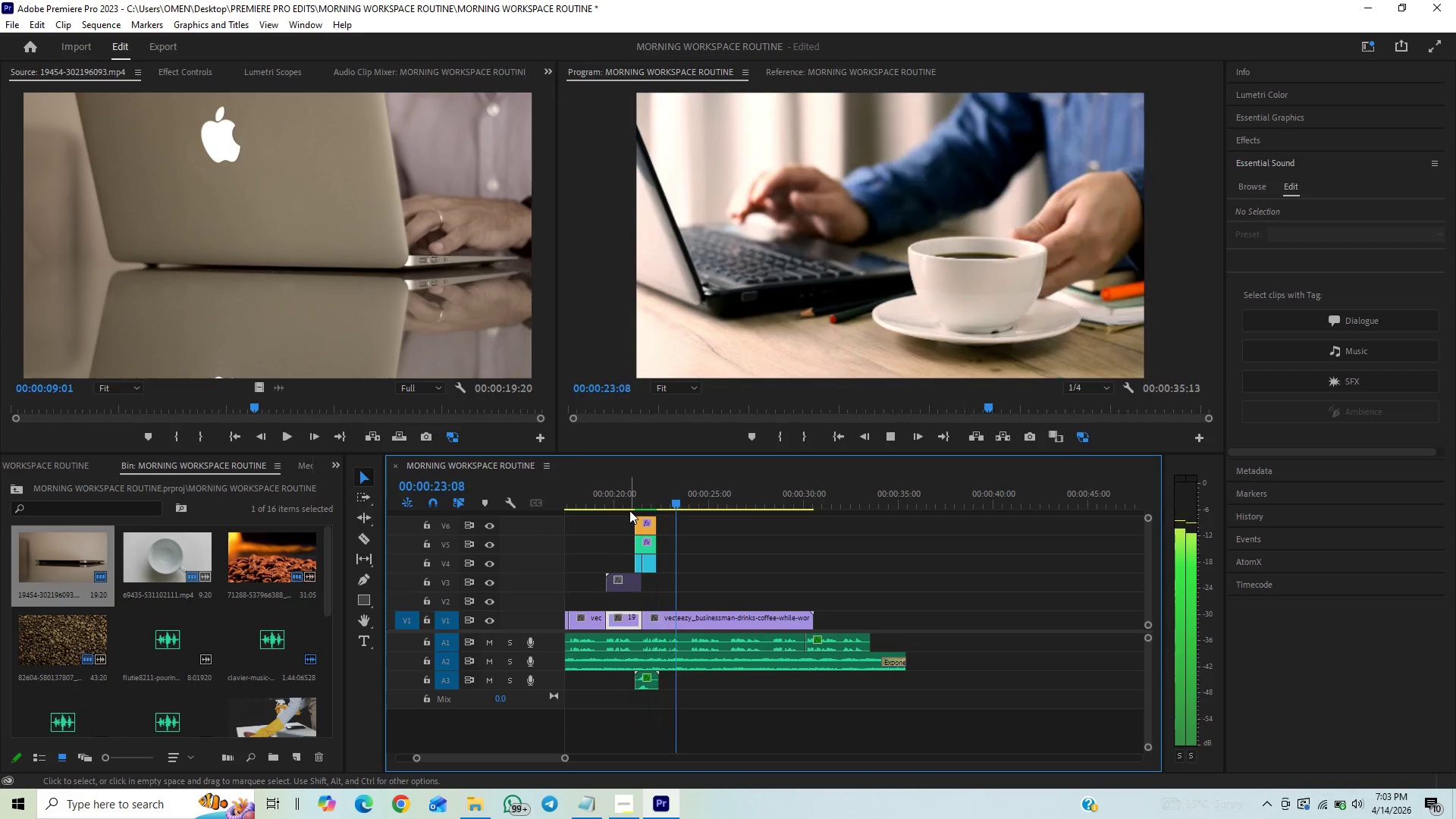 
key(Space)
 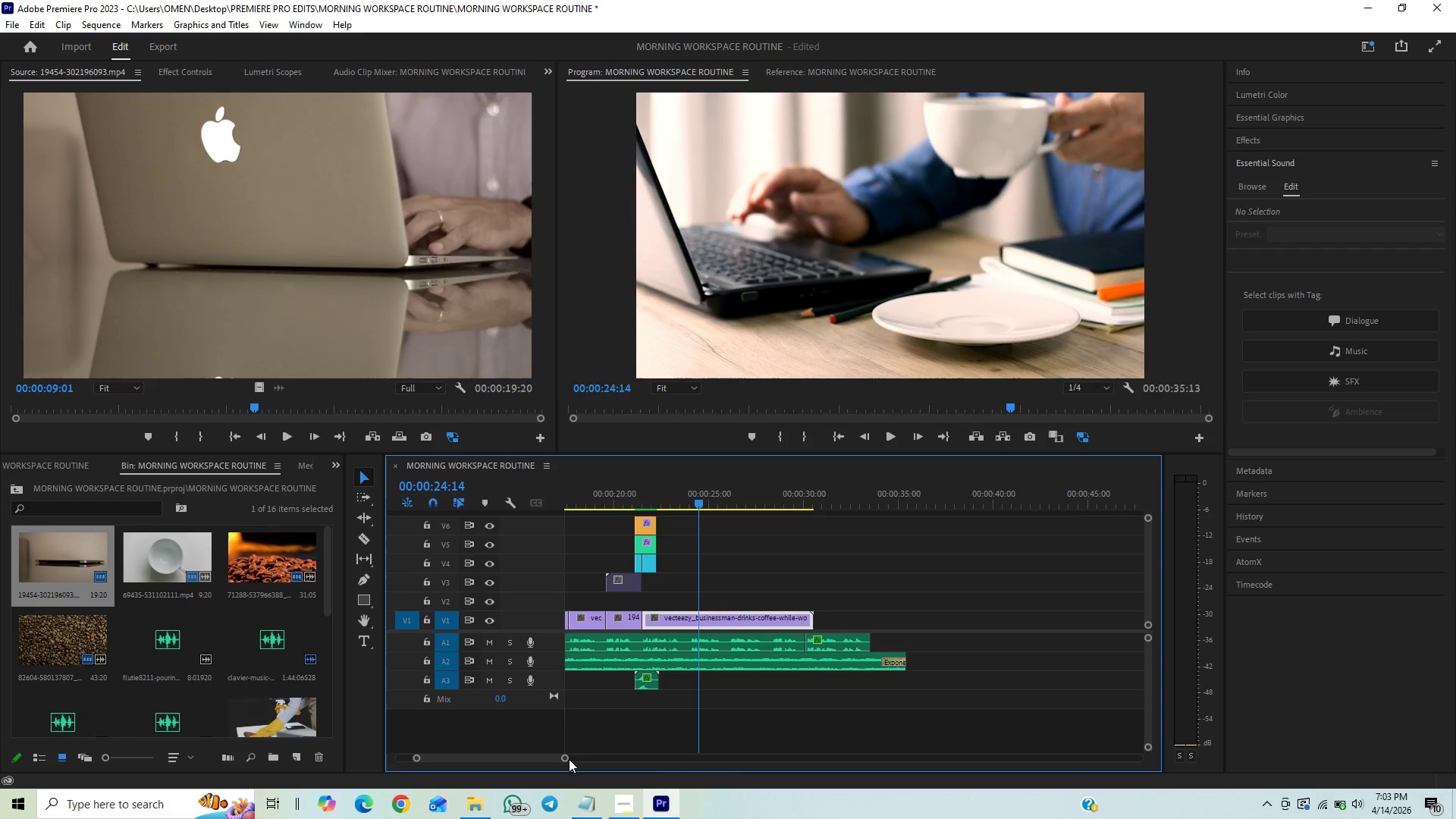 
left_click_drag(start_coordinate=[563, 758], to_coordinate=[526, 782])
 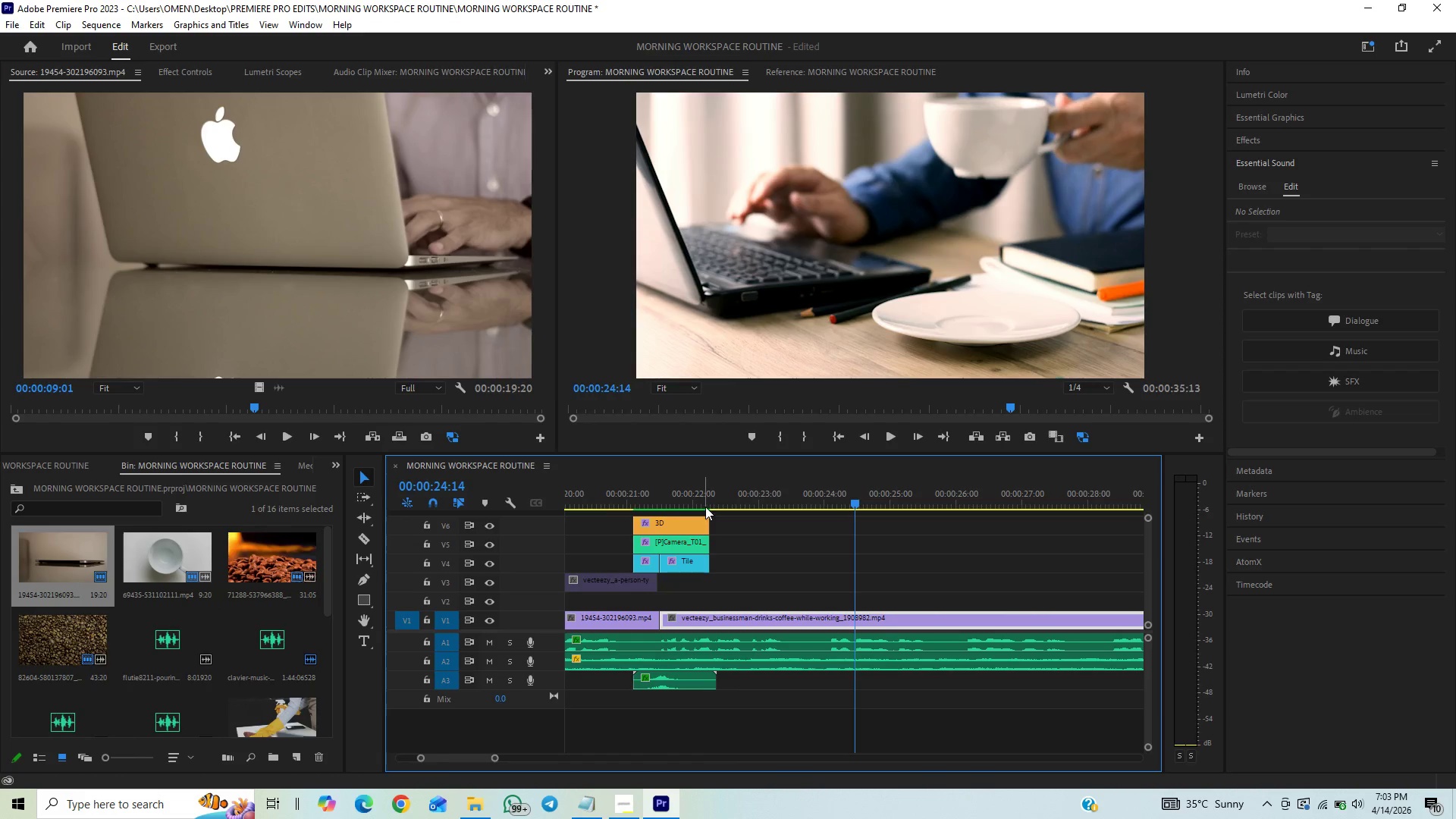 
left_click_drag(start_coordinate=[705, 507], to_coordinate=[719, 506])
 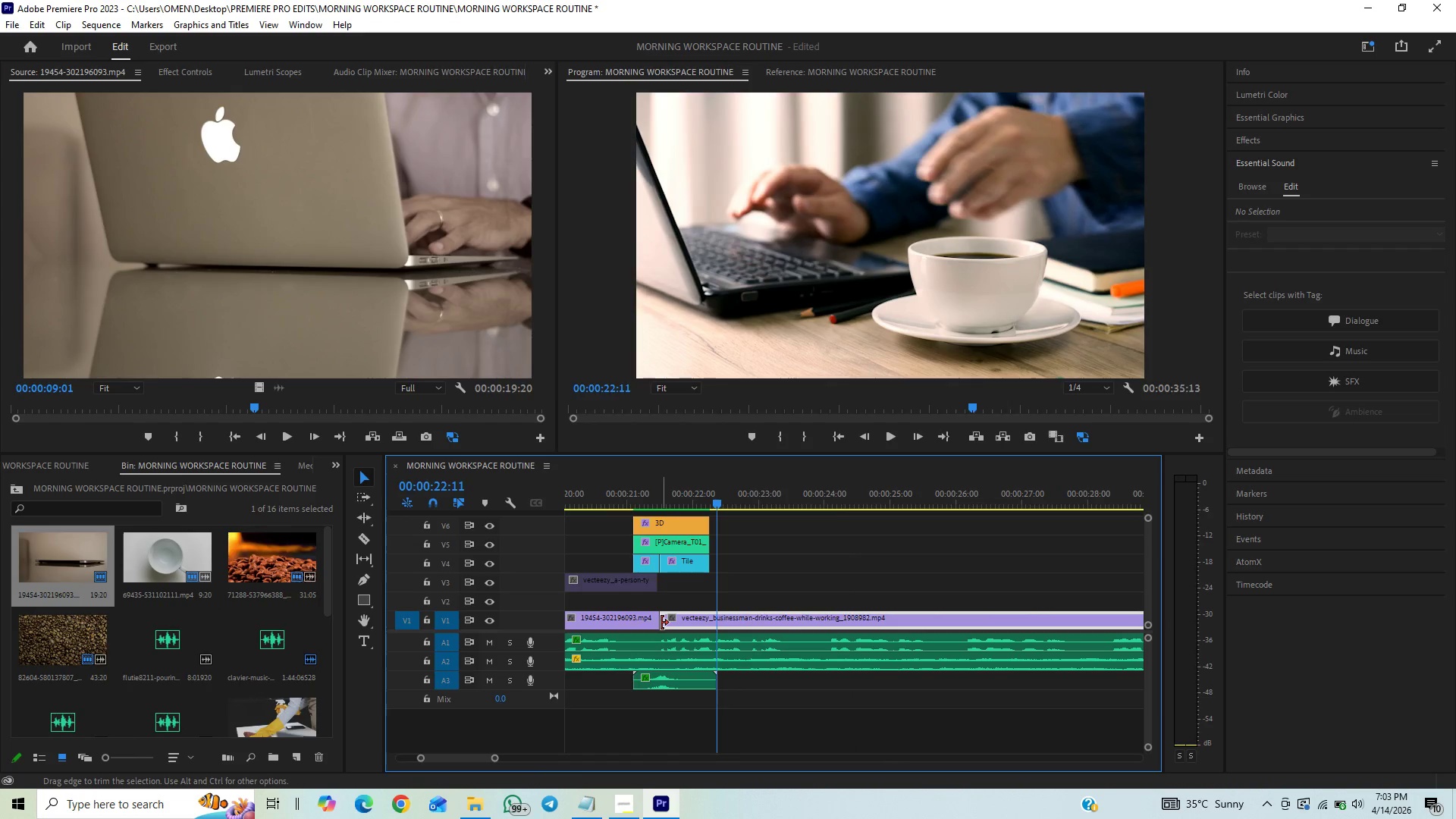 
left_click_drag(start_coordinate=[661, 623], to_coordinate=[719, 617])
 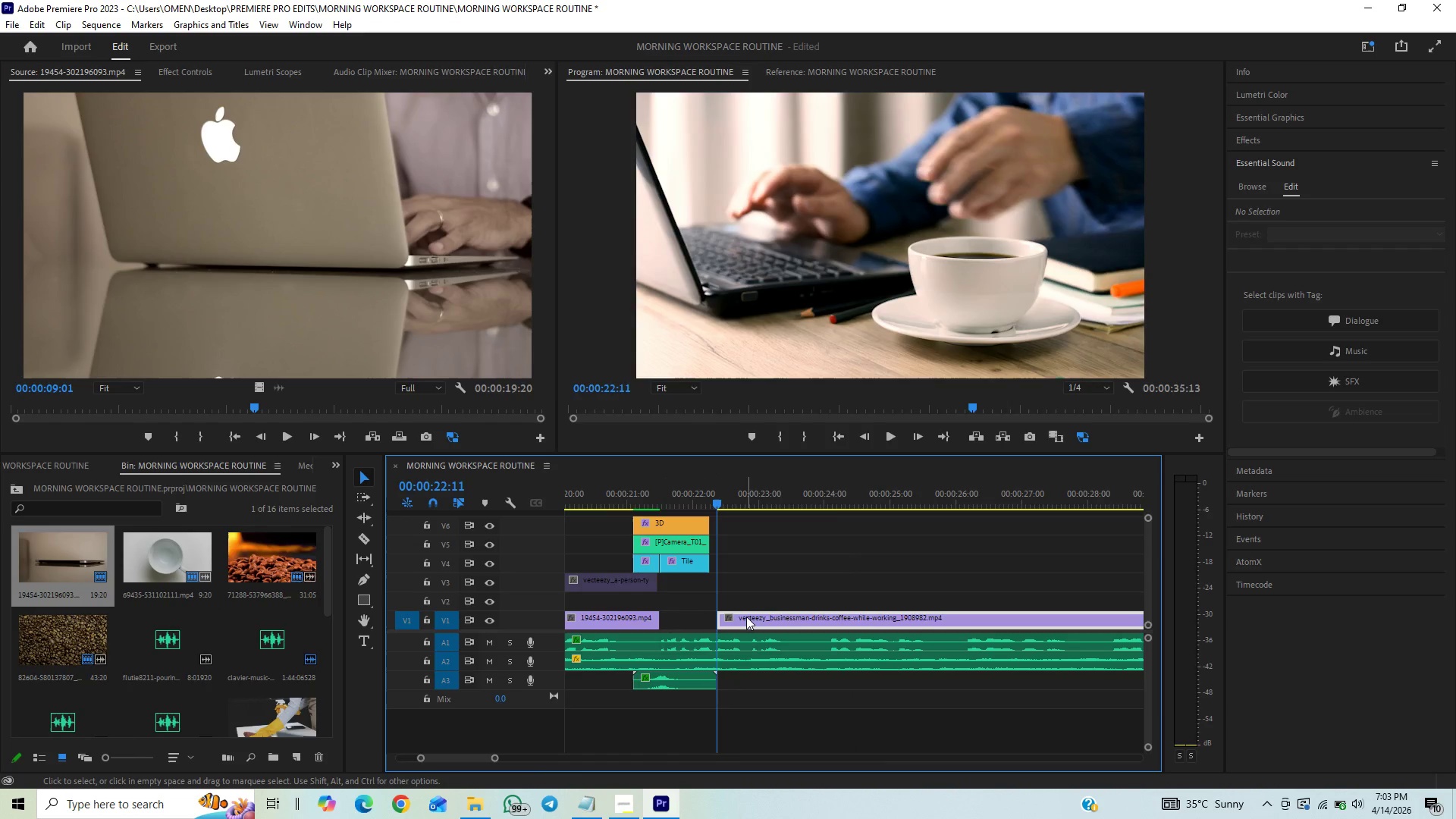 
left_click_drag(start_coordinate=[746, 617], to_coordinate=[695, 622])
 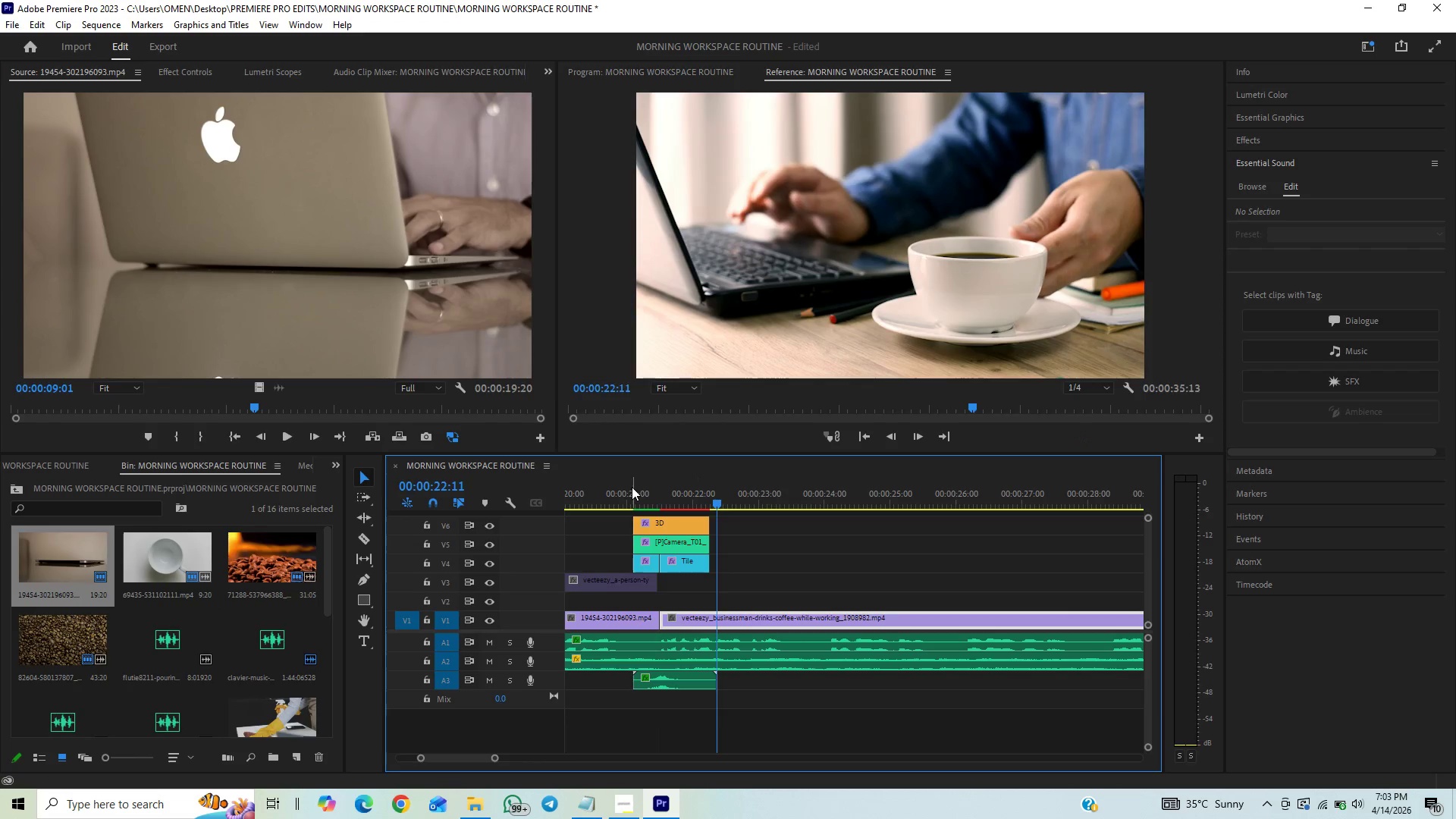 
left_click([623, 492])
 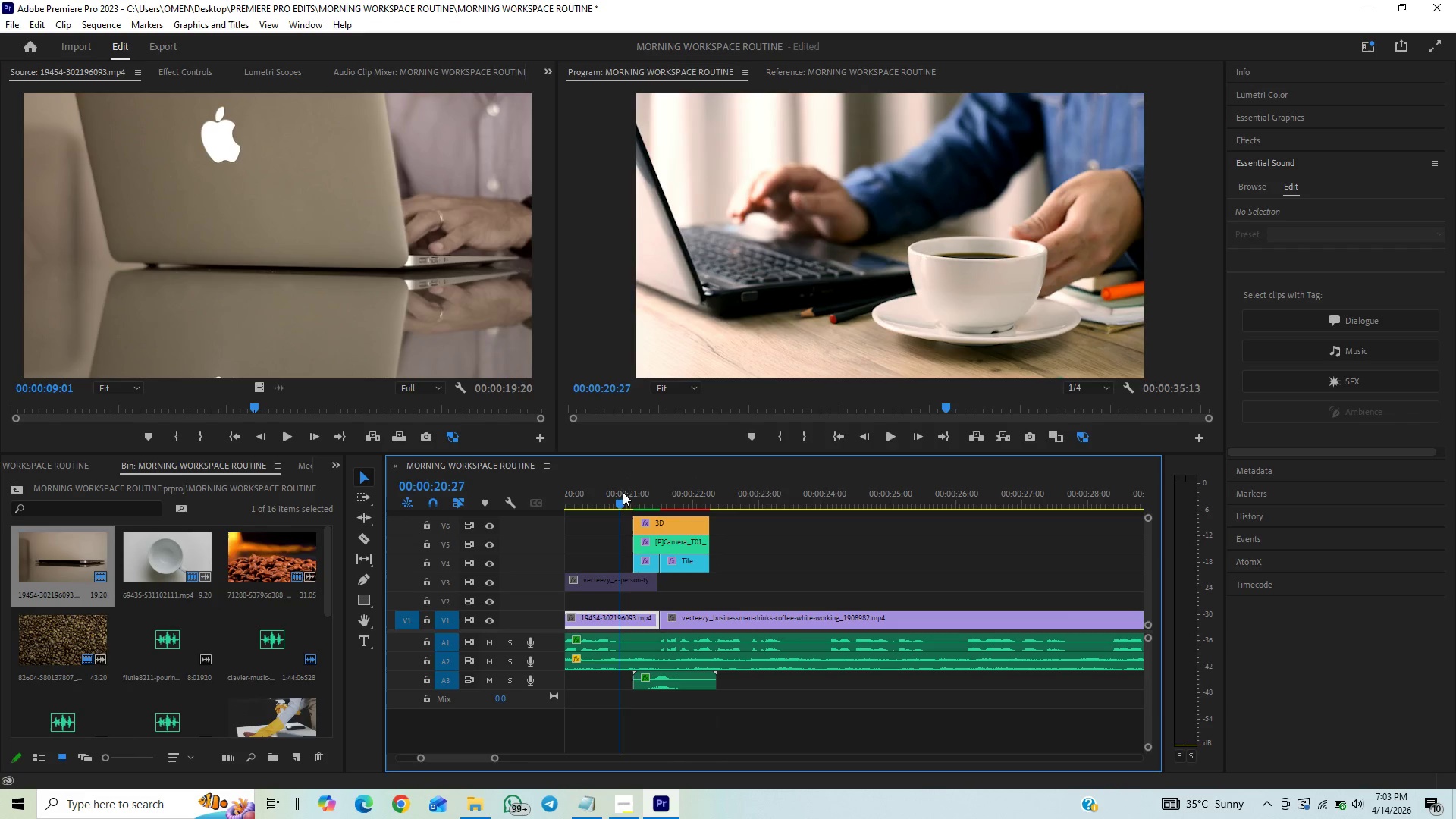 
key(Space)
 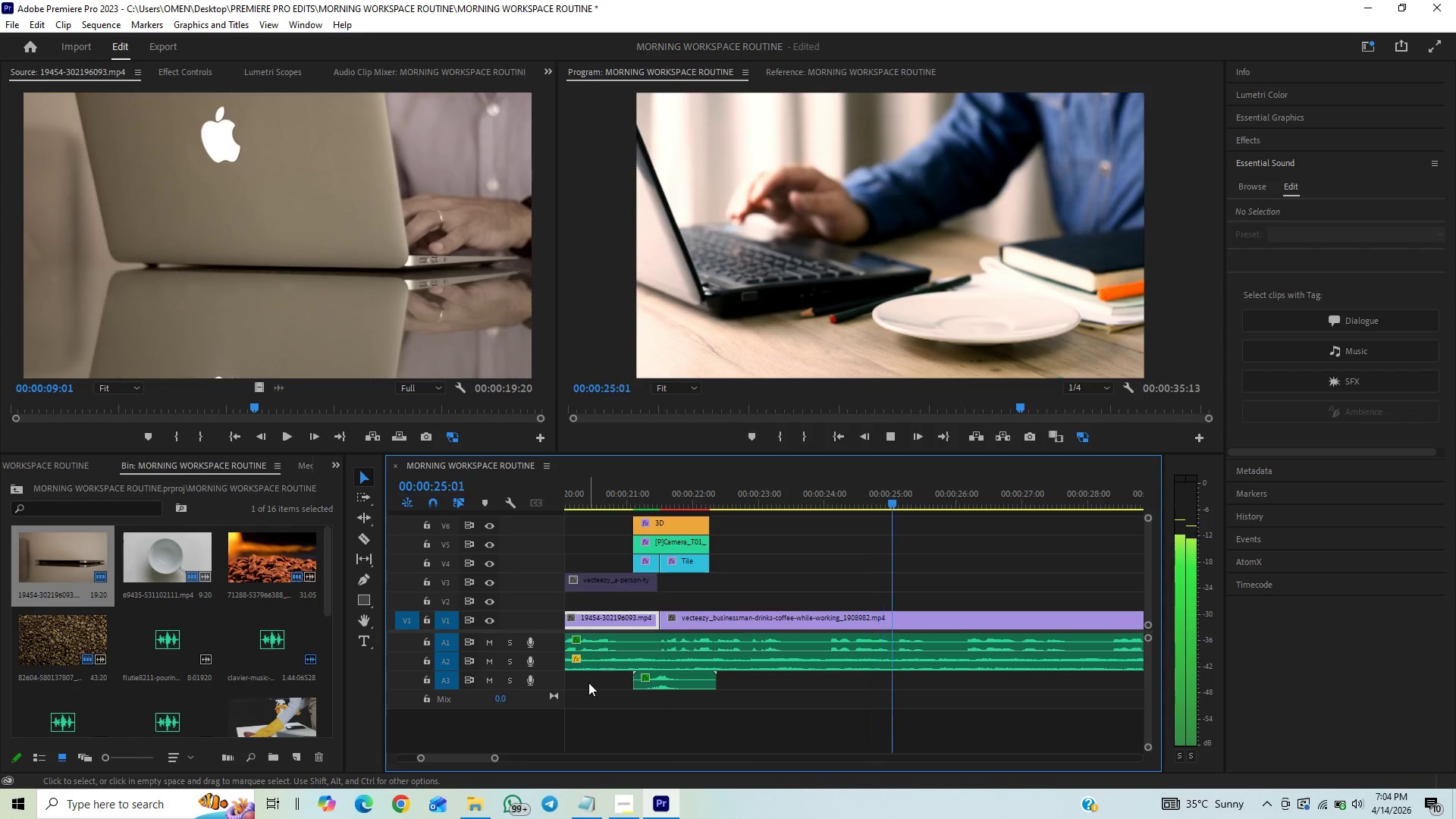 
wait(6.44)
 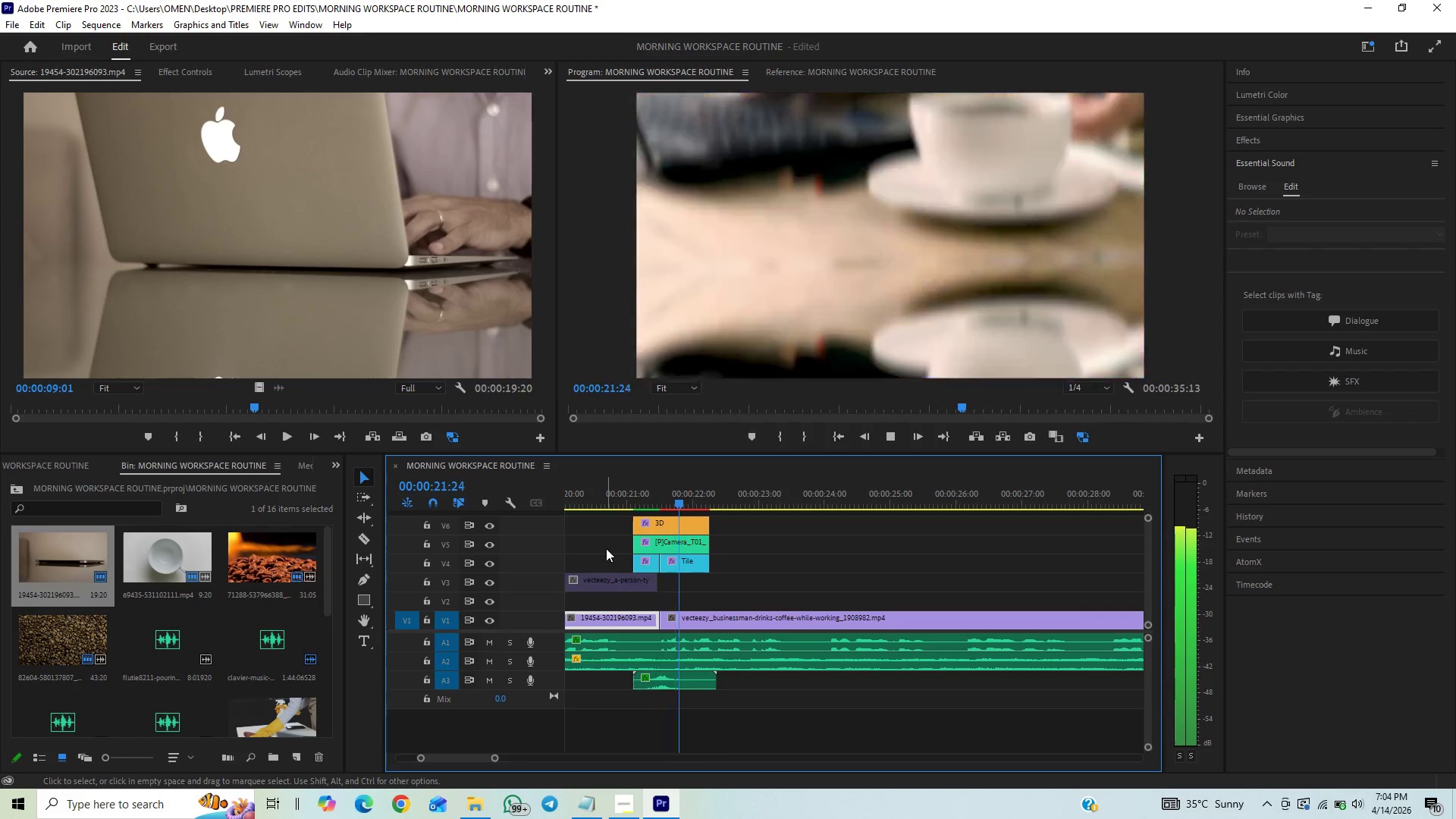 
key(Space)
 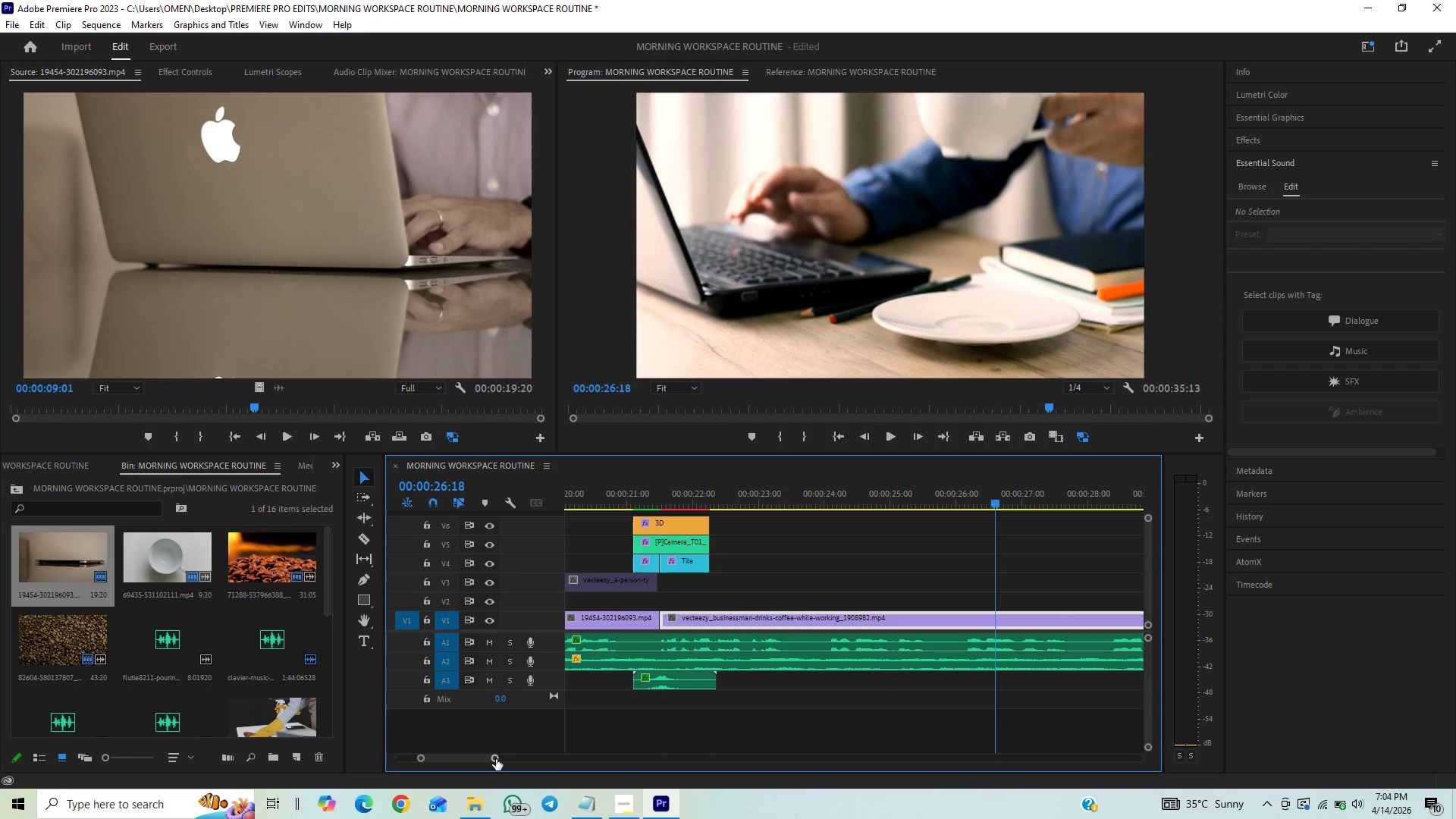 
left_click_drag(start_coordinate=[496, 759], to_coordinate=[512, 755])
 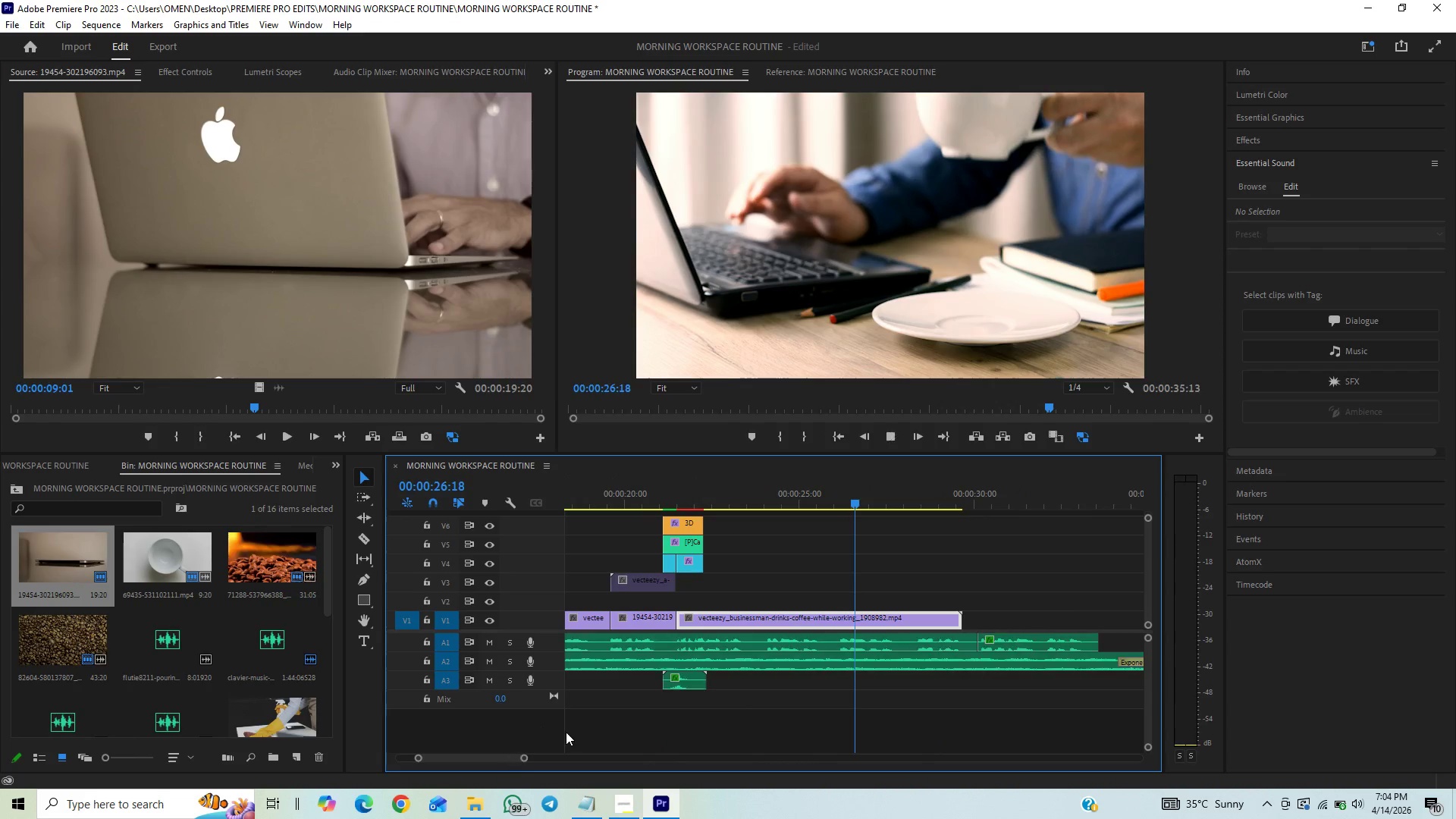 
key(Space)
 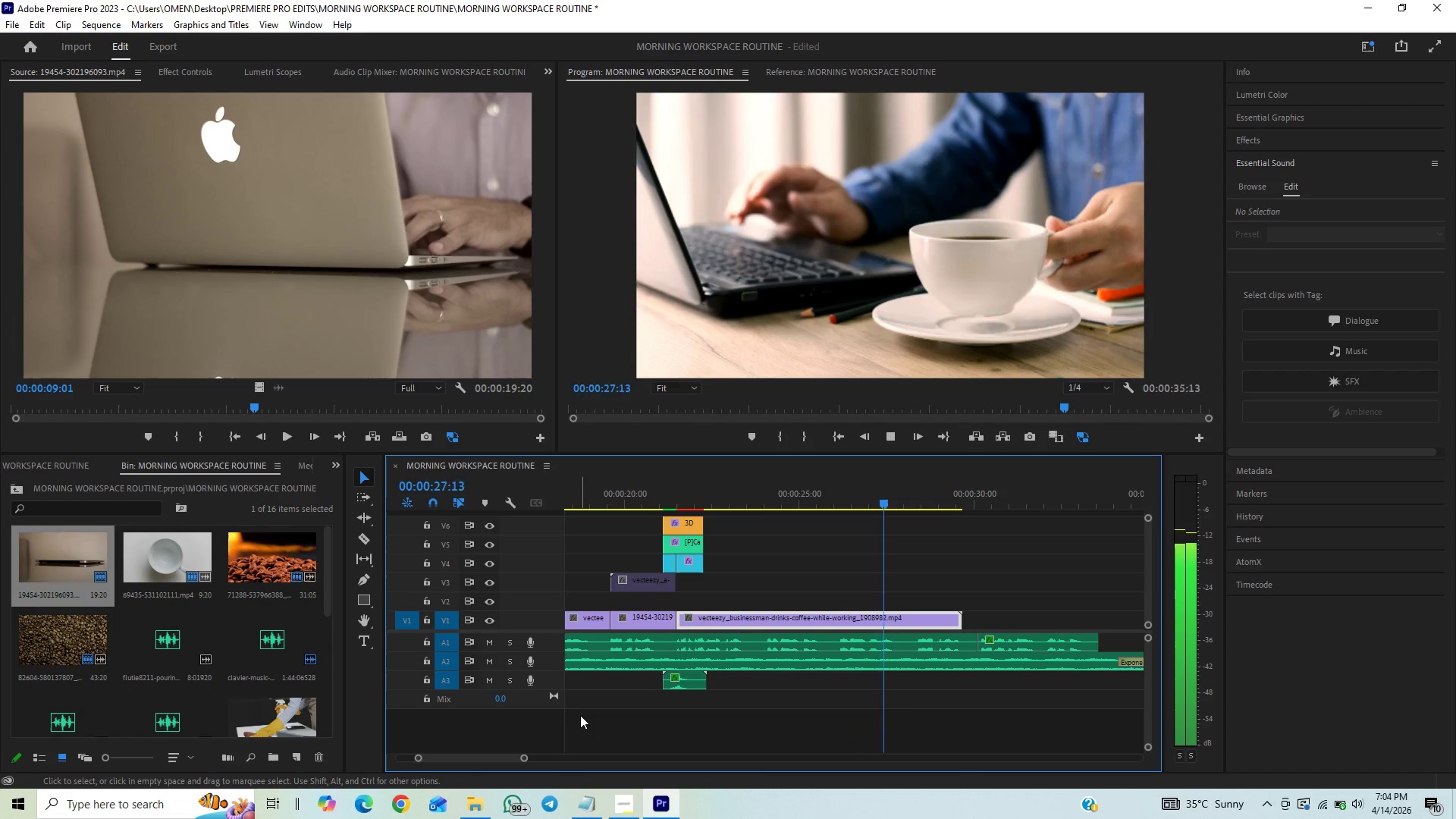 
key(Space)
 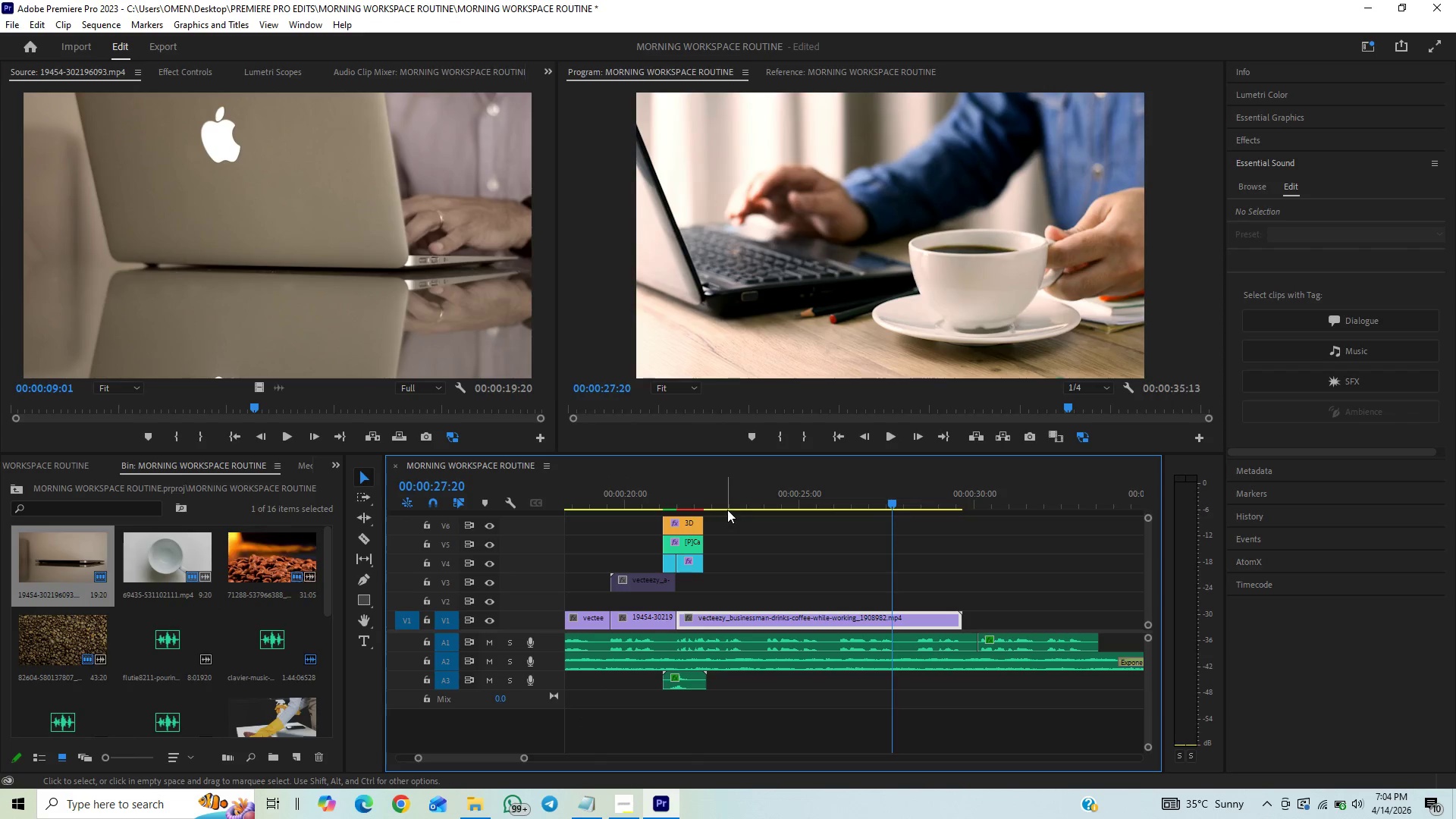 
wait(5.14)
 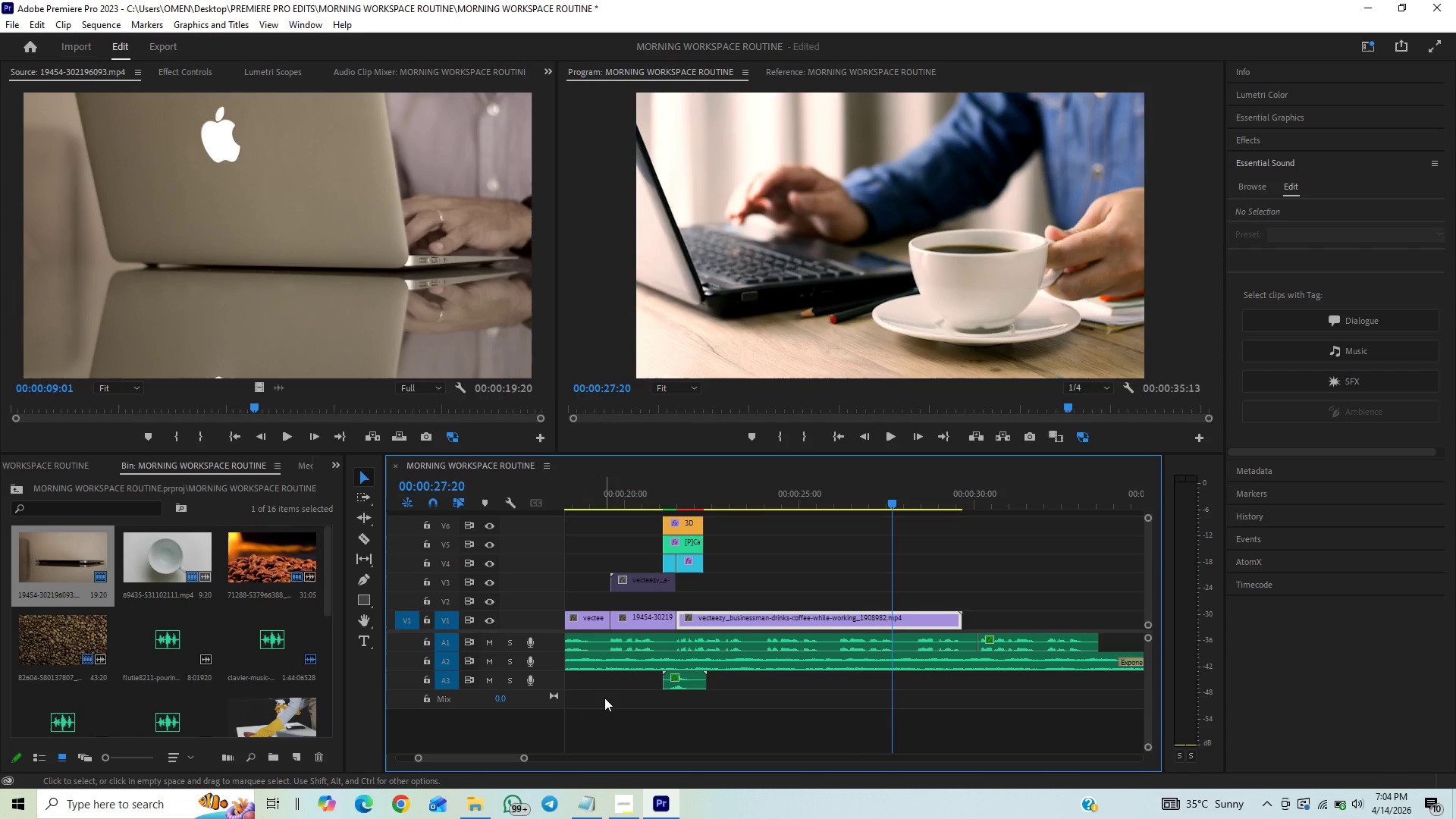 
key(Space)
 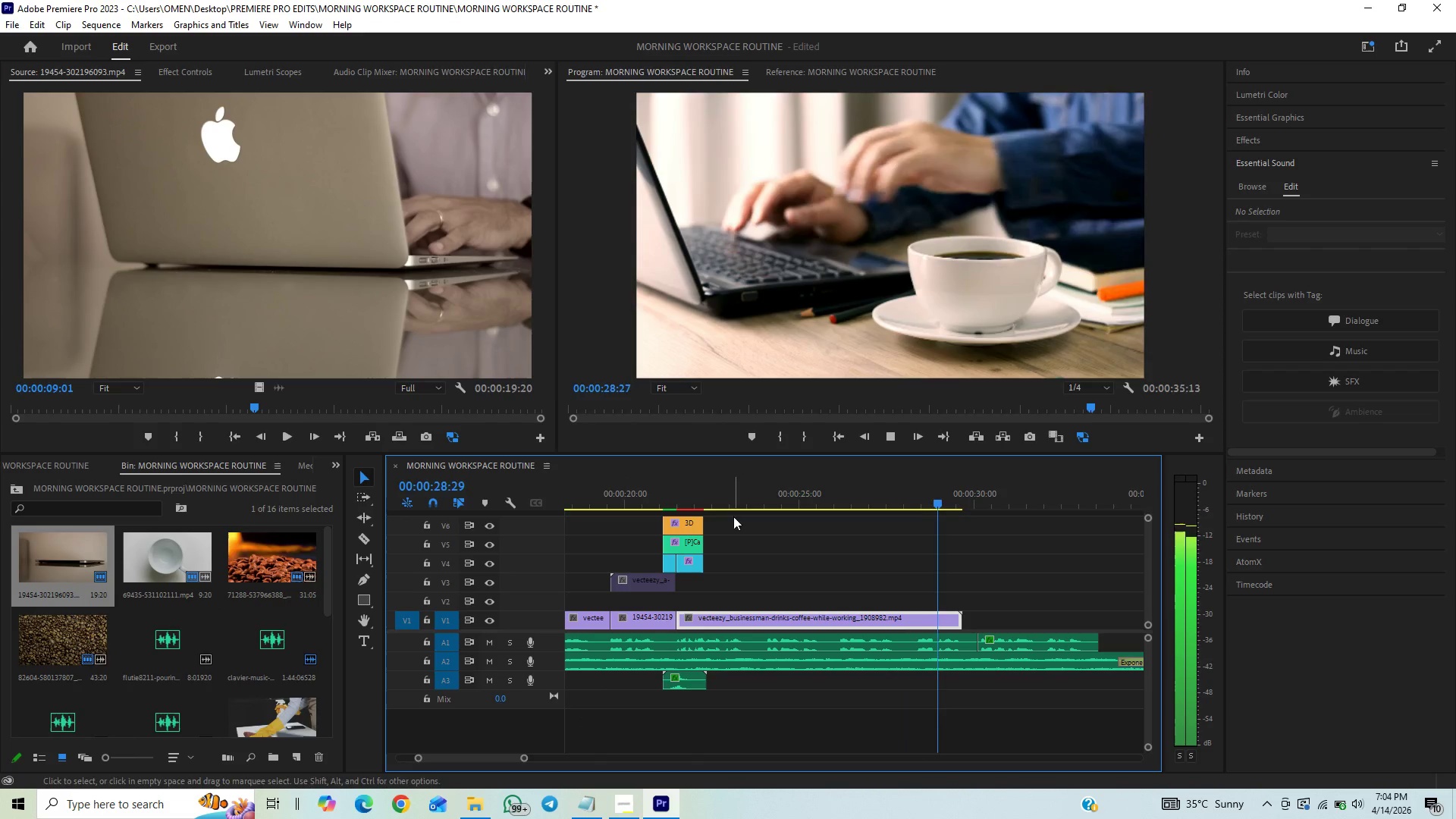 
key(Space)
 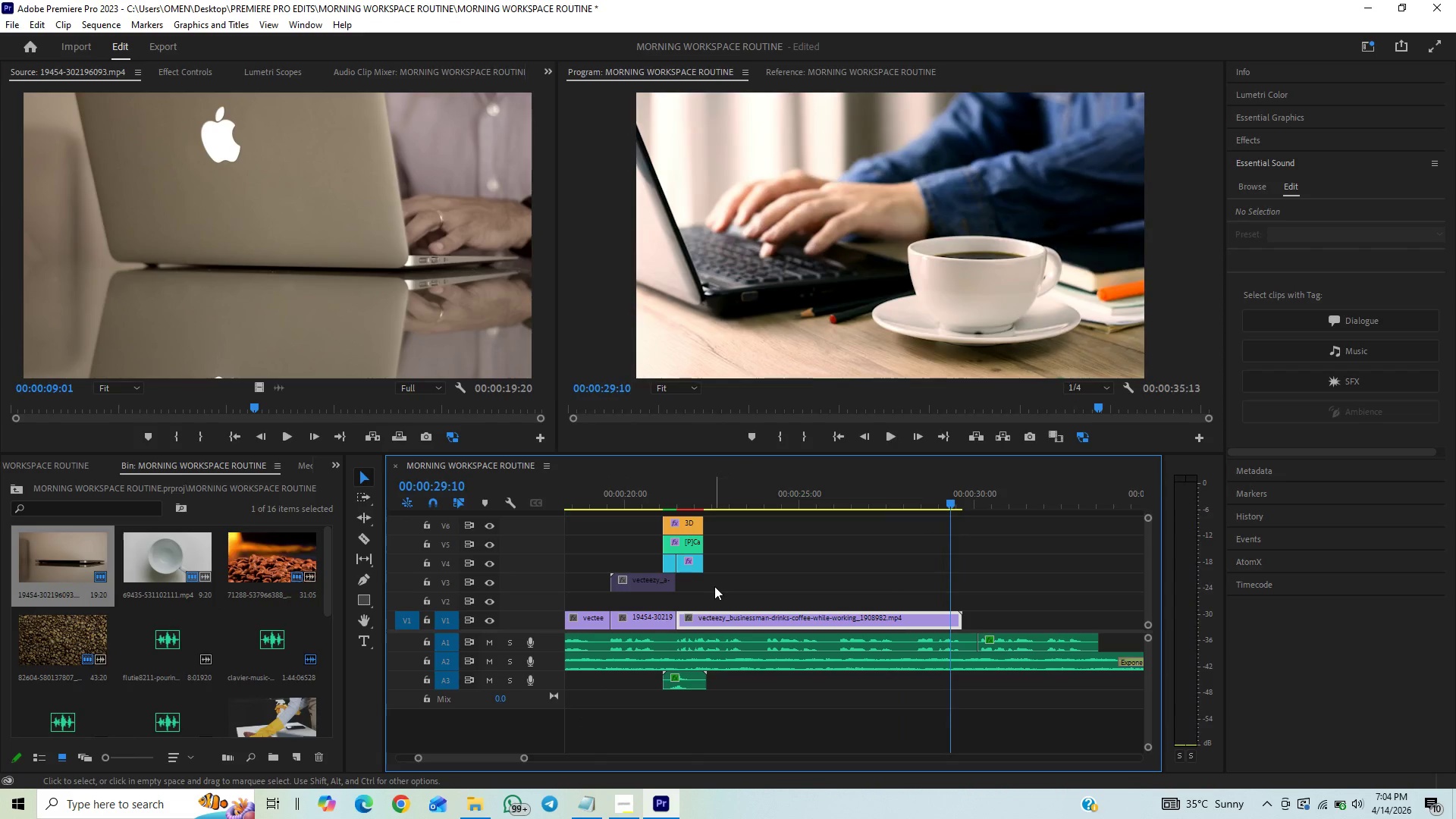 
key(Control+S)
 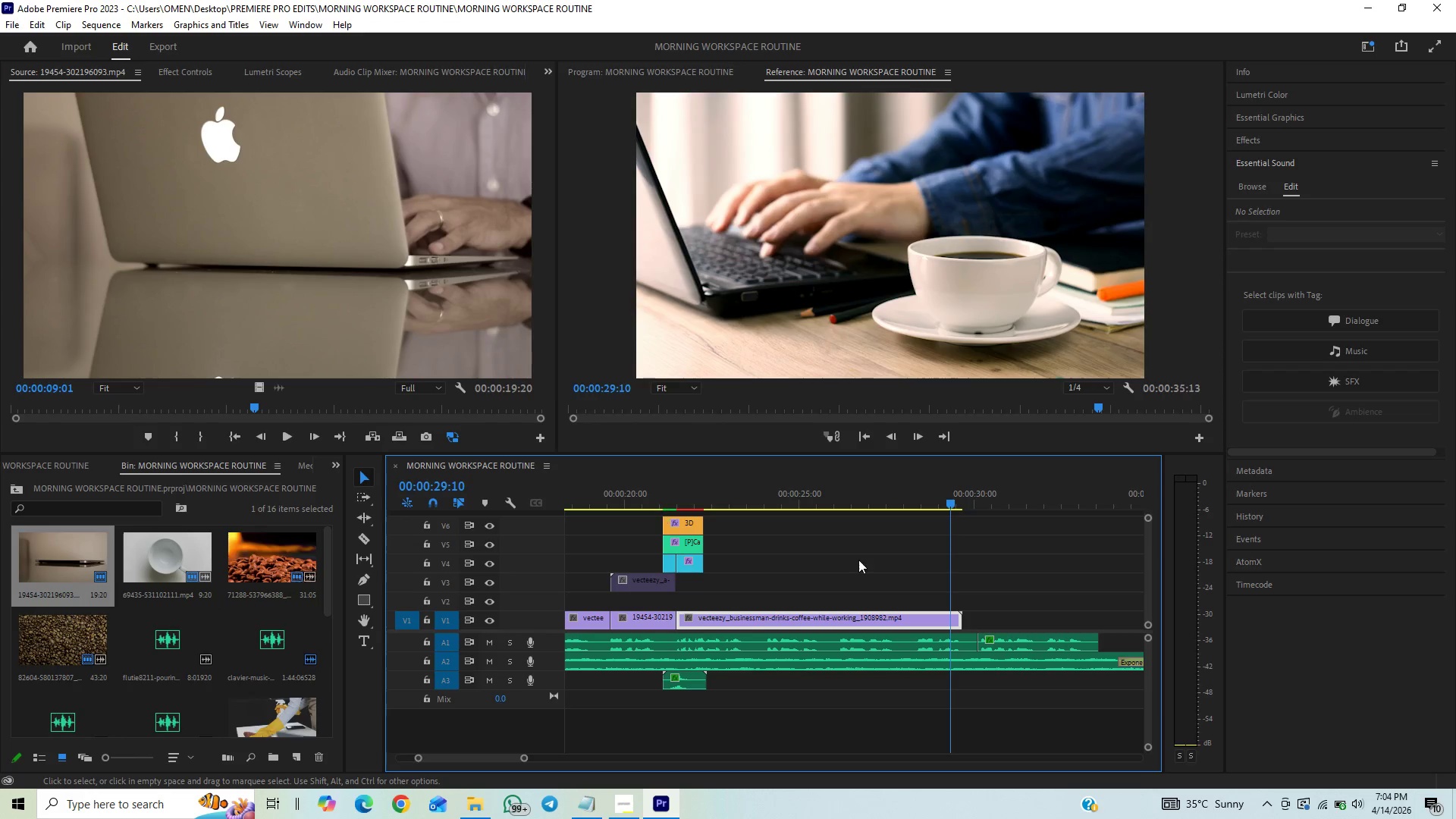 
left_click_drag(start_coordinate=[956, 620], to_coordinate=[755, 648])
 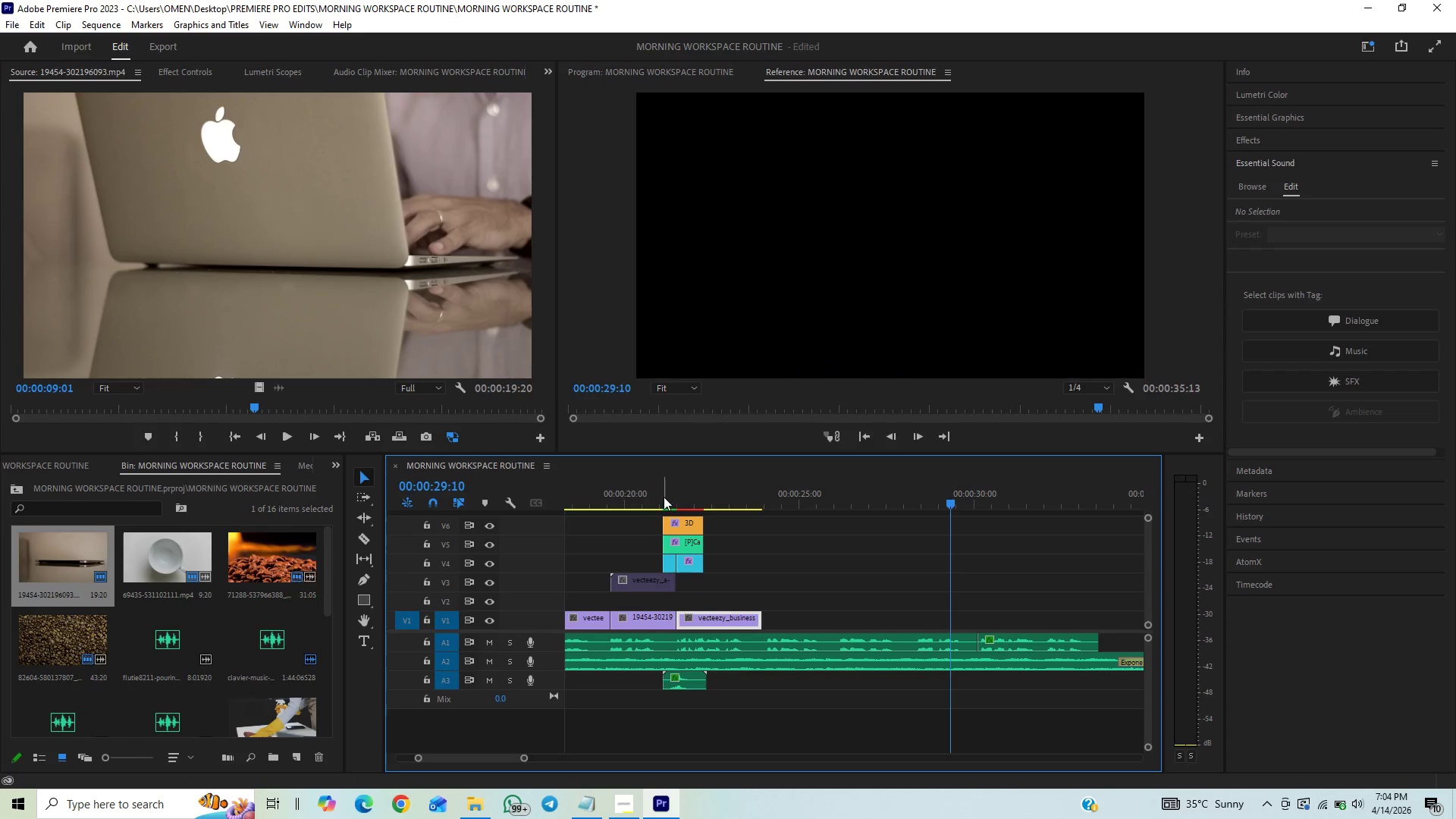 
left_click([664, 497])
 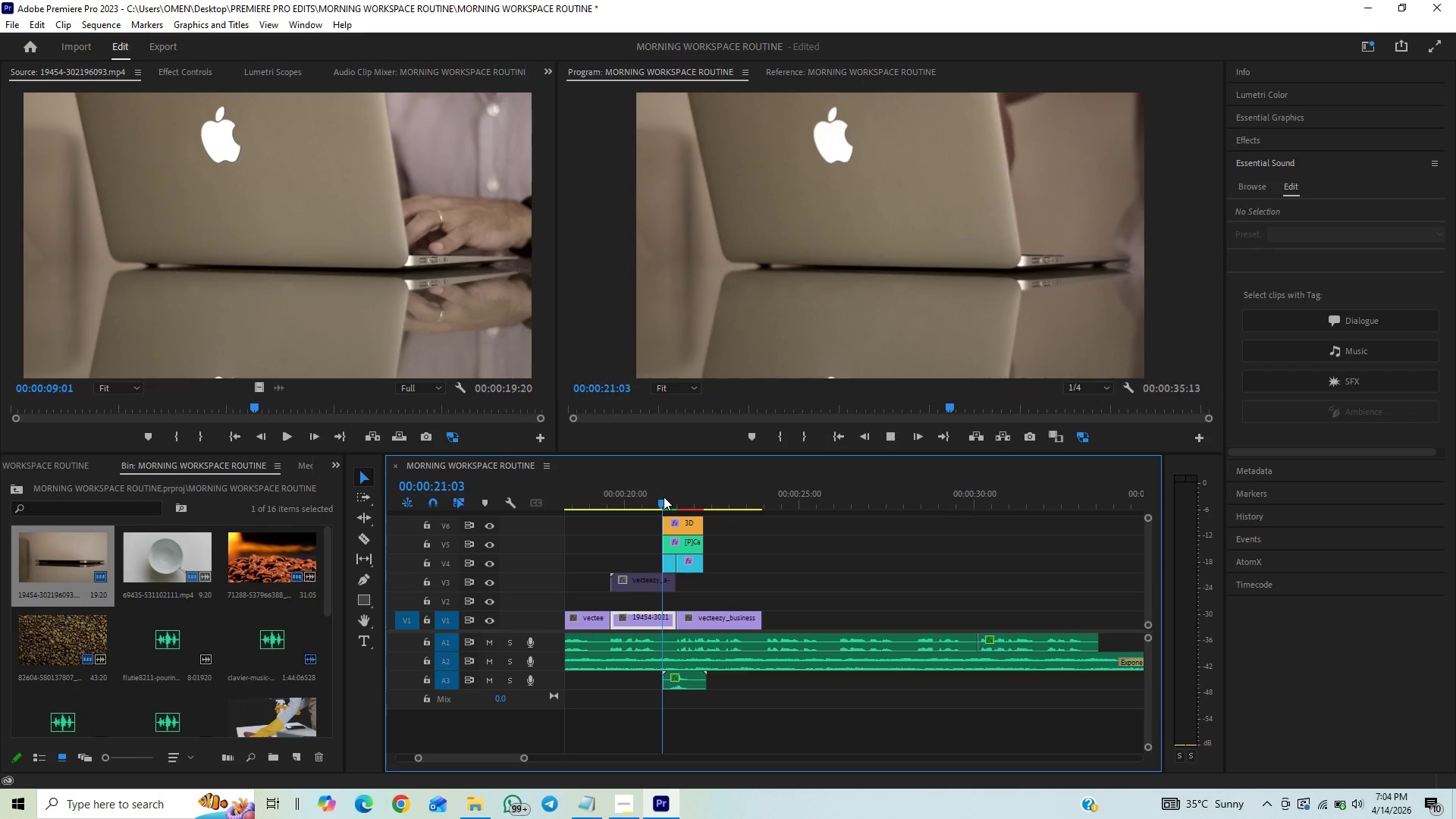 
key(Space)
 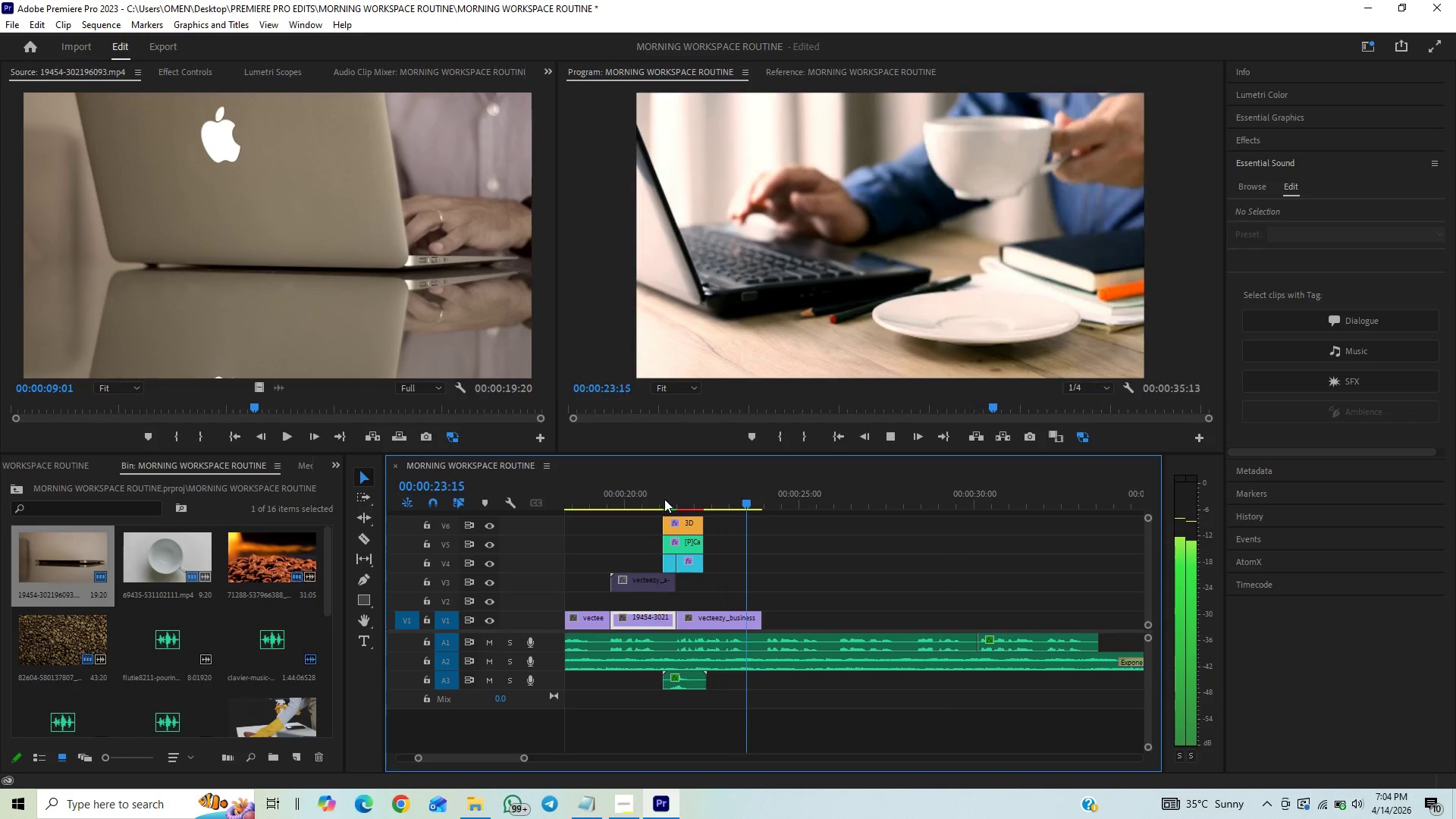 
wait(5.28)
 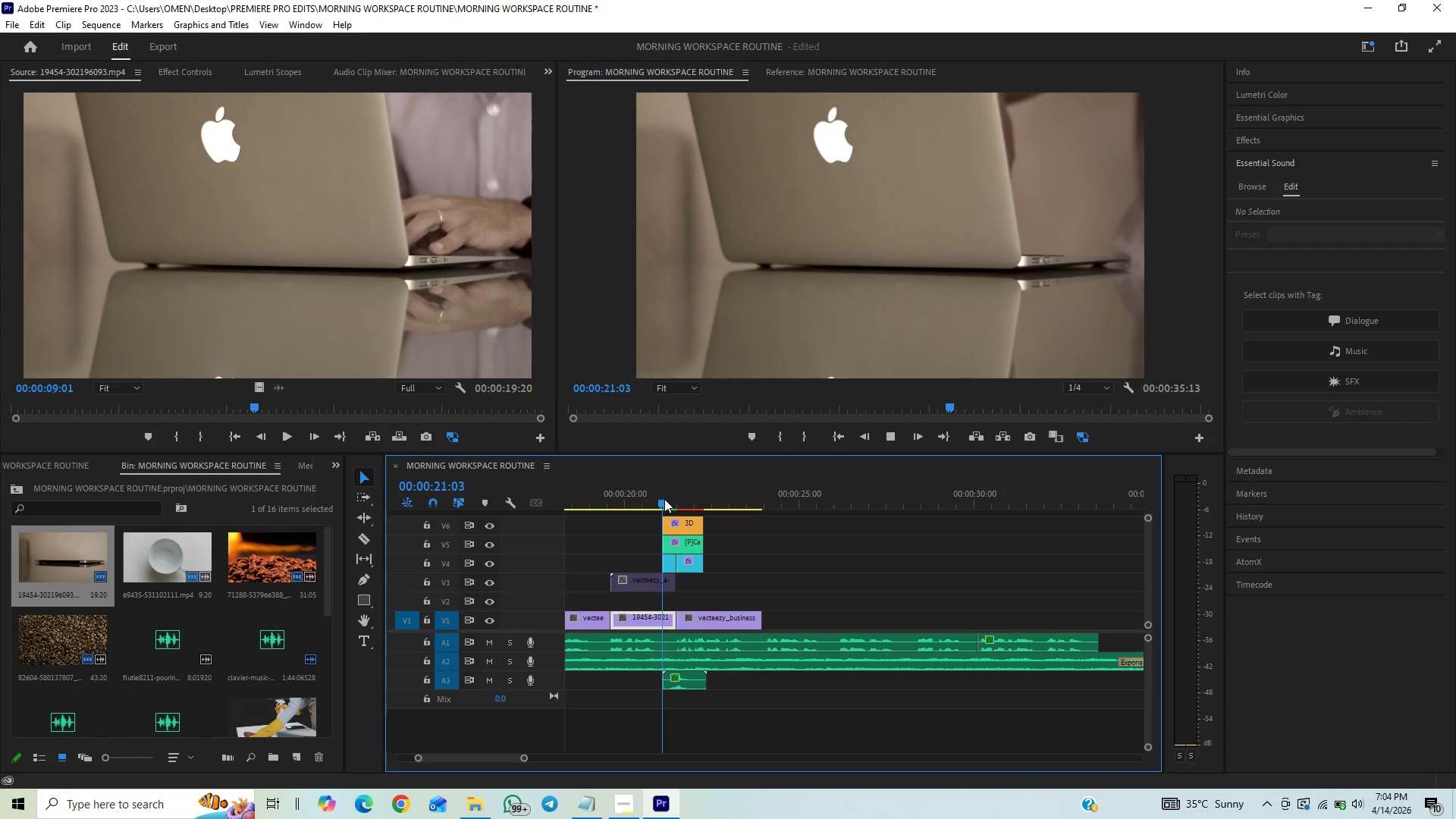 
key(Space)
 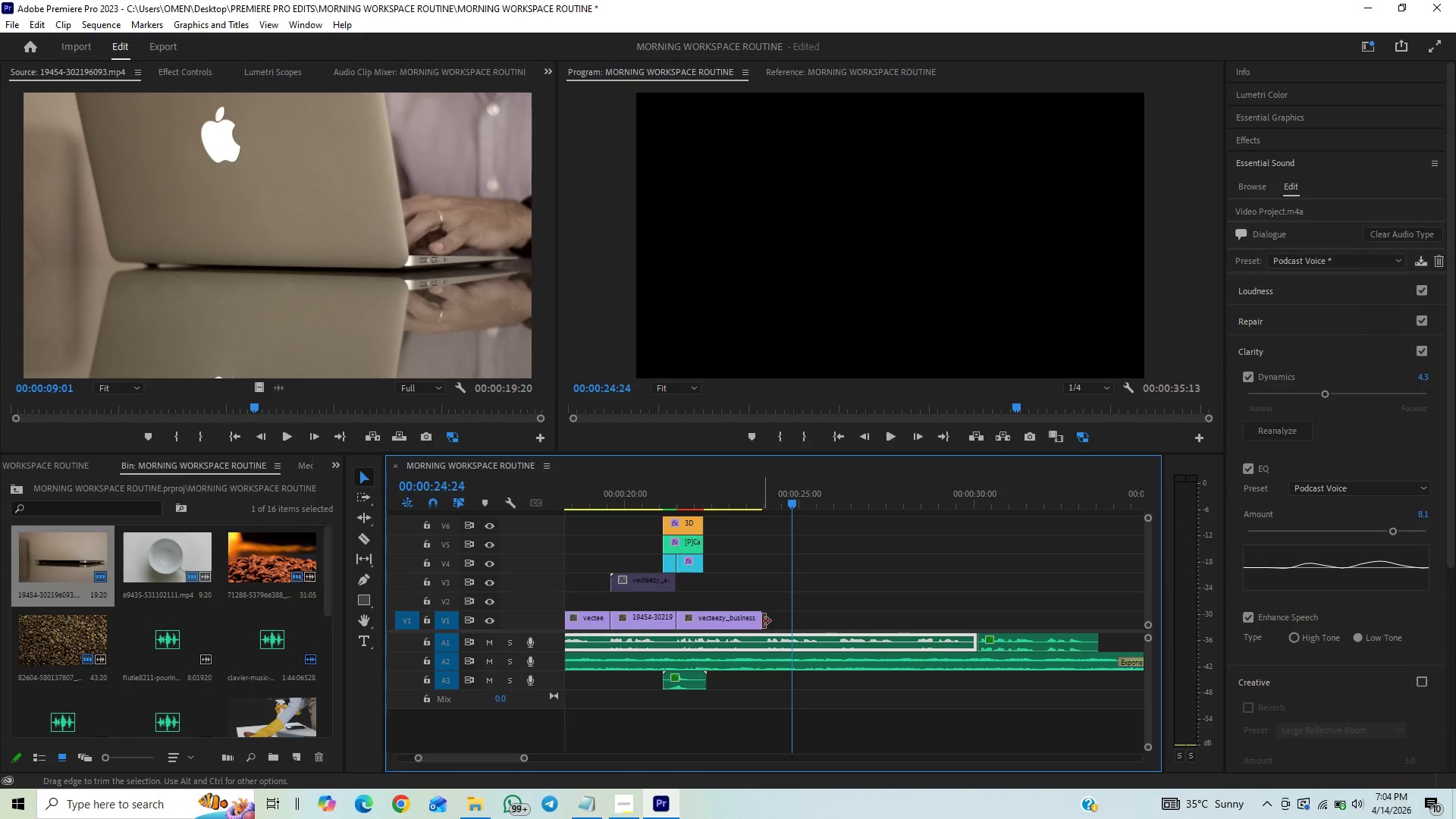 
left_click_drag(start_coordinate=[763, 621], to_coordinate=[775, 617])
 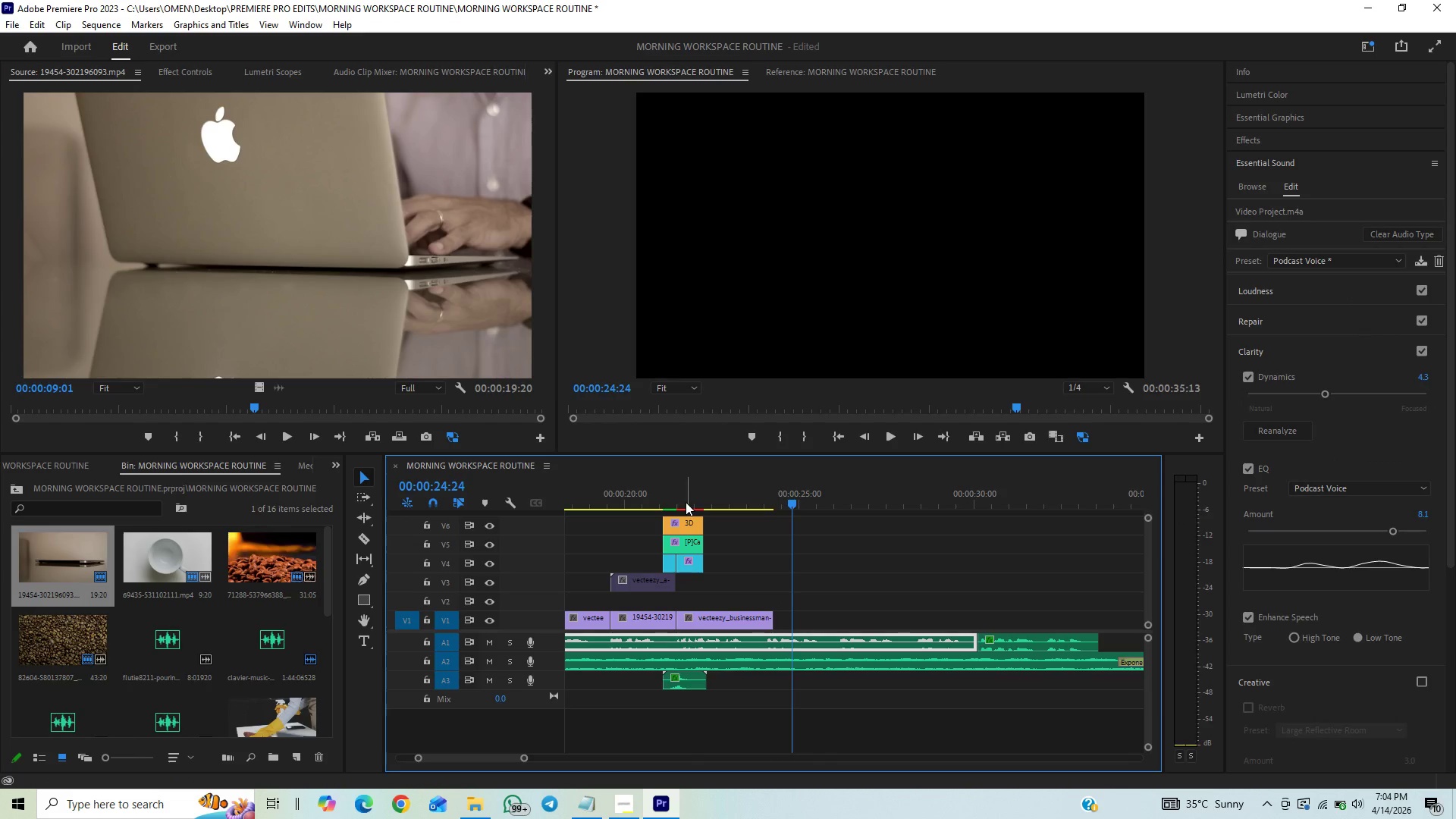 
left_click([675, 498])
 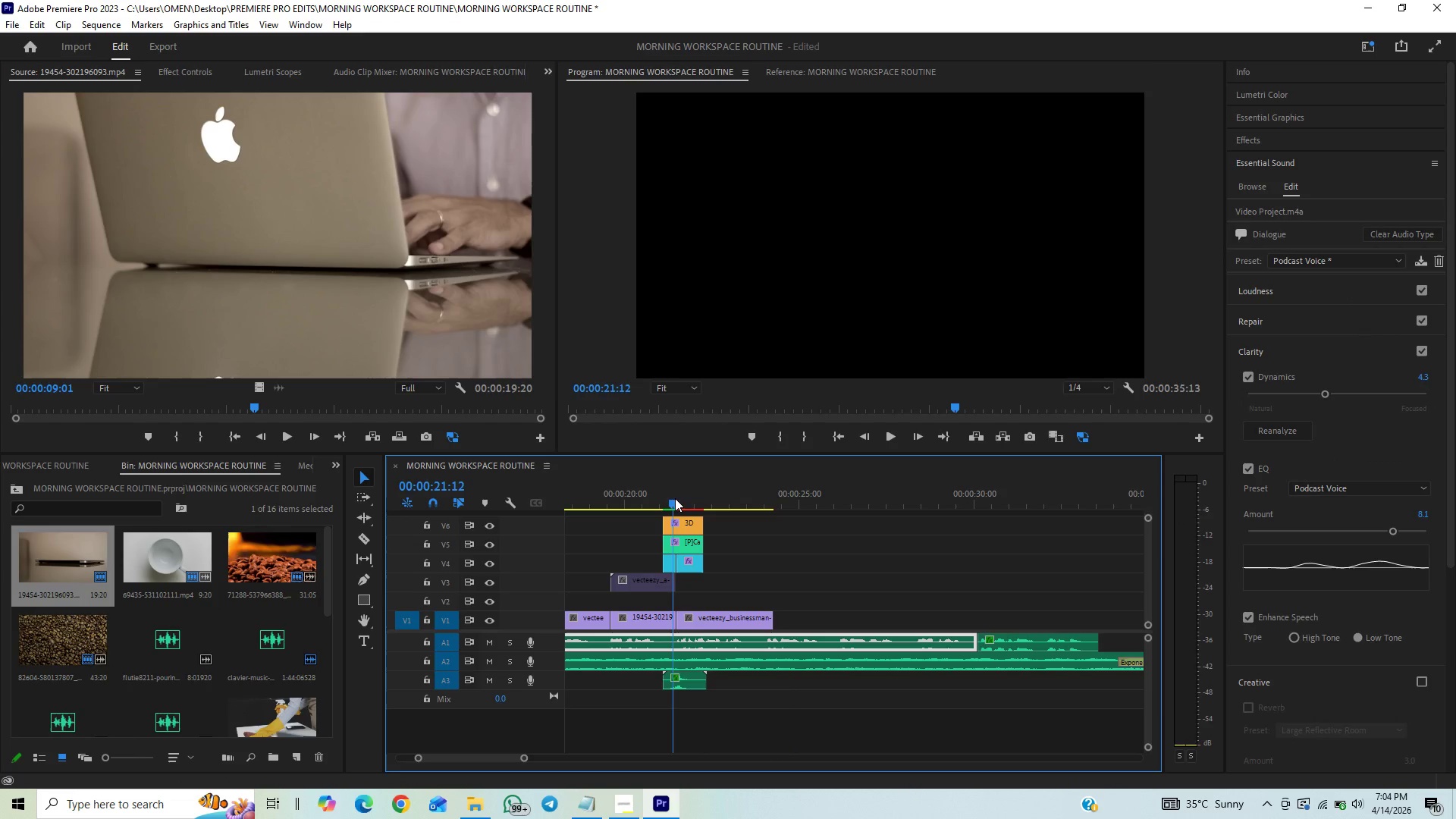 
key(Space)
 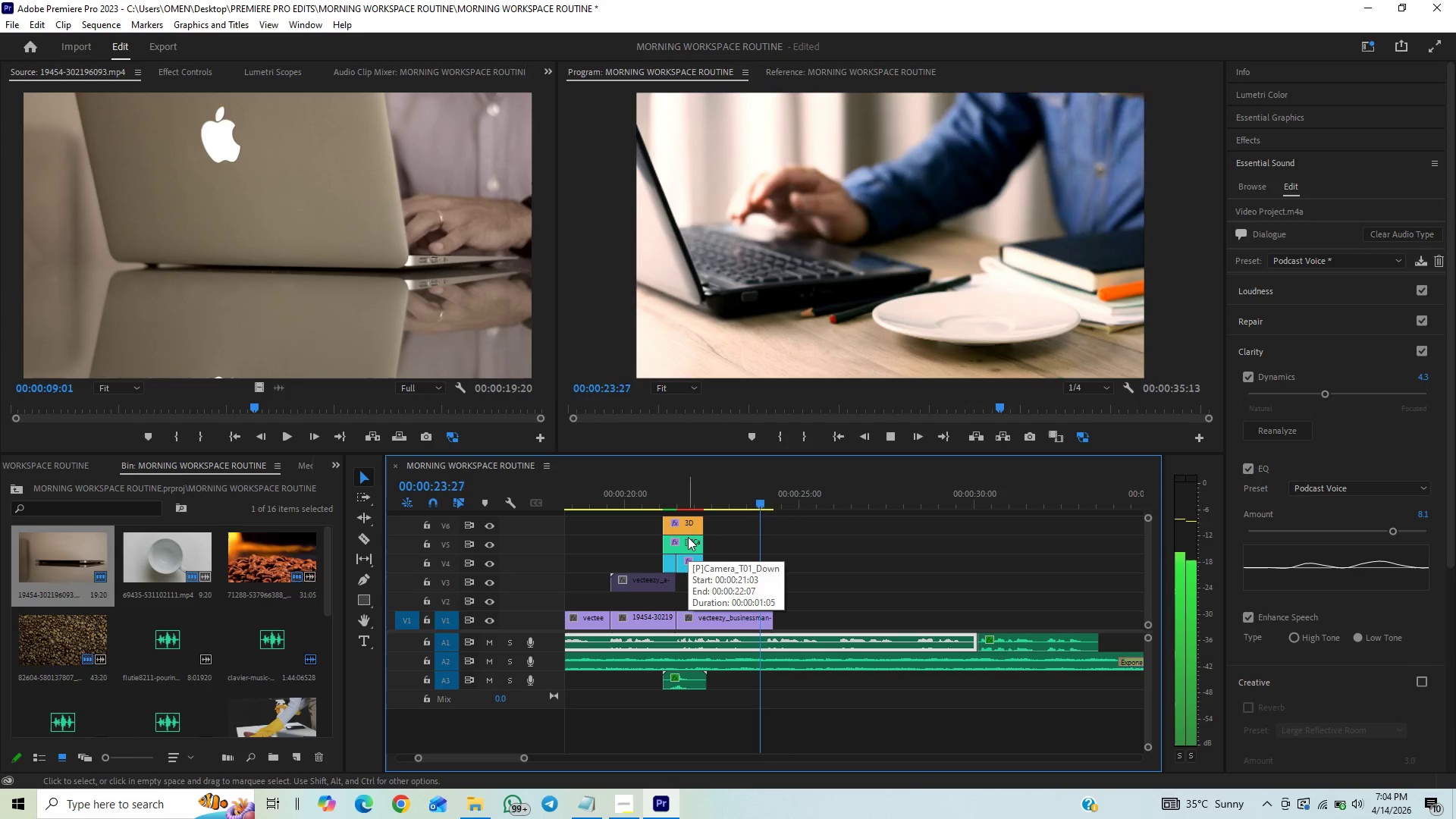 
key(Space)
 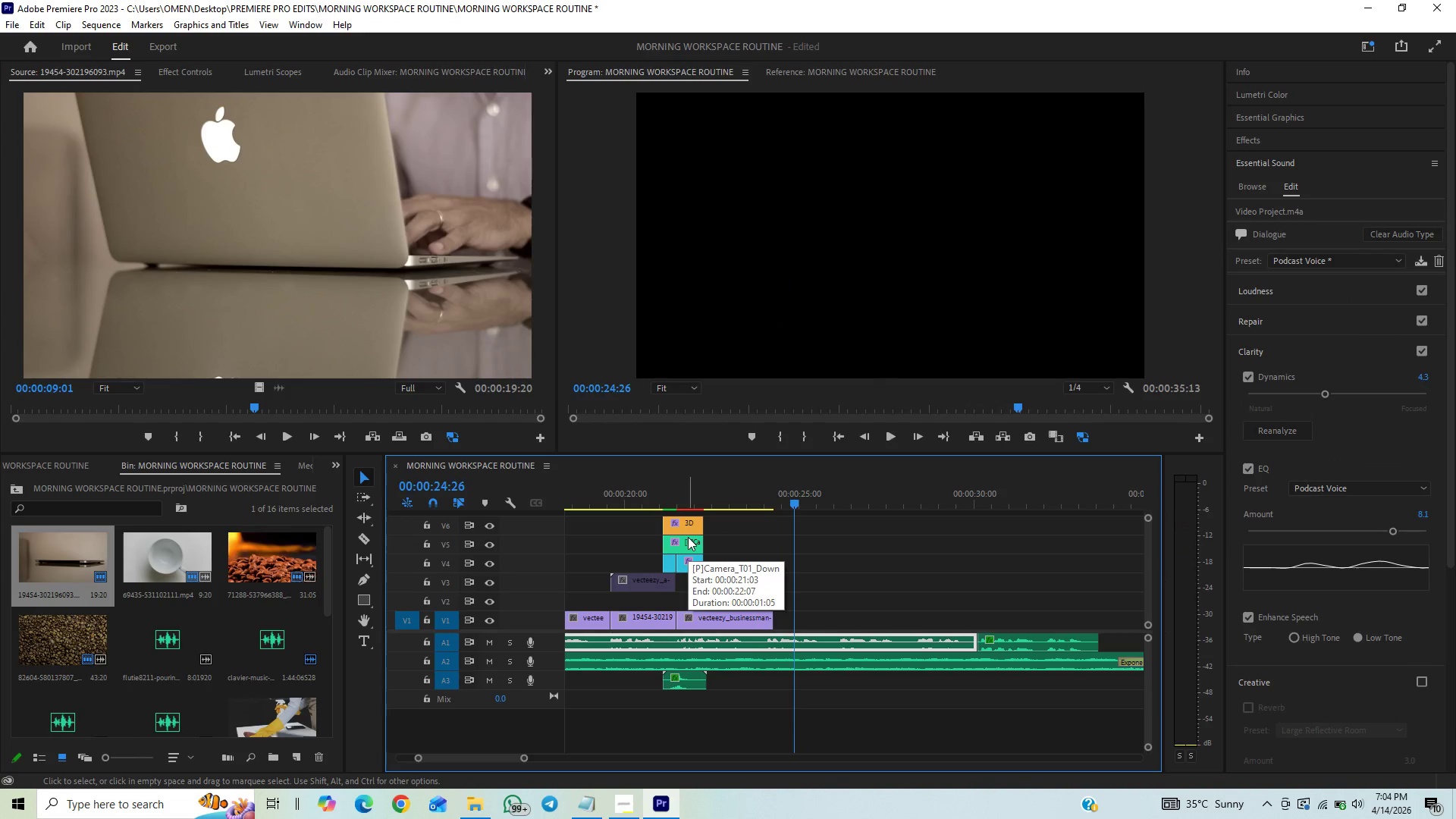 
key(Control+S)
 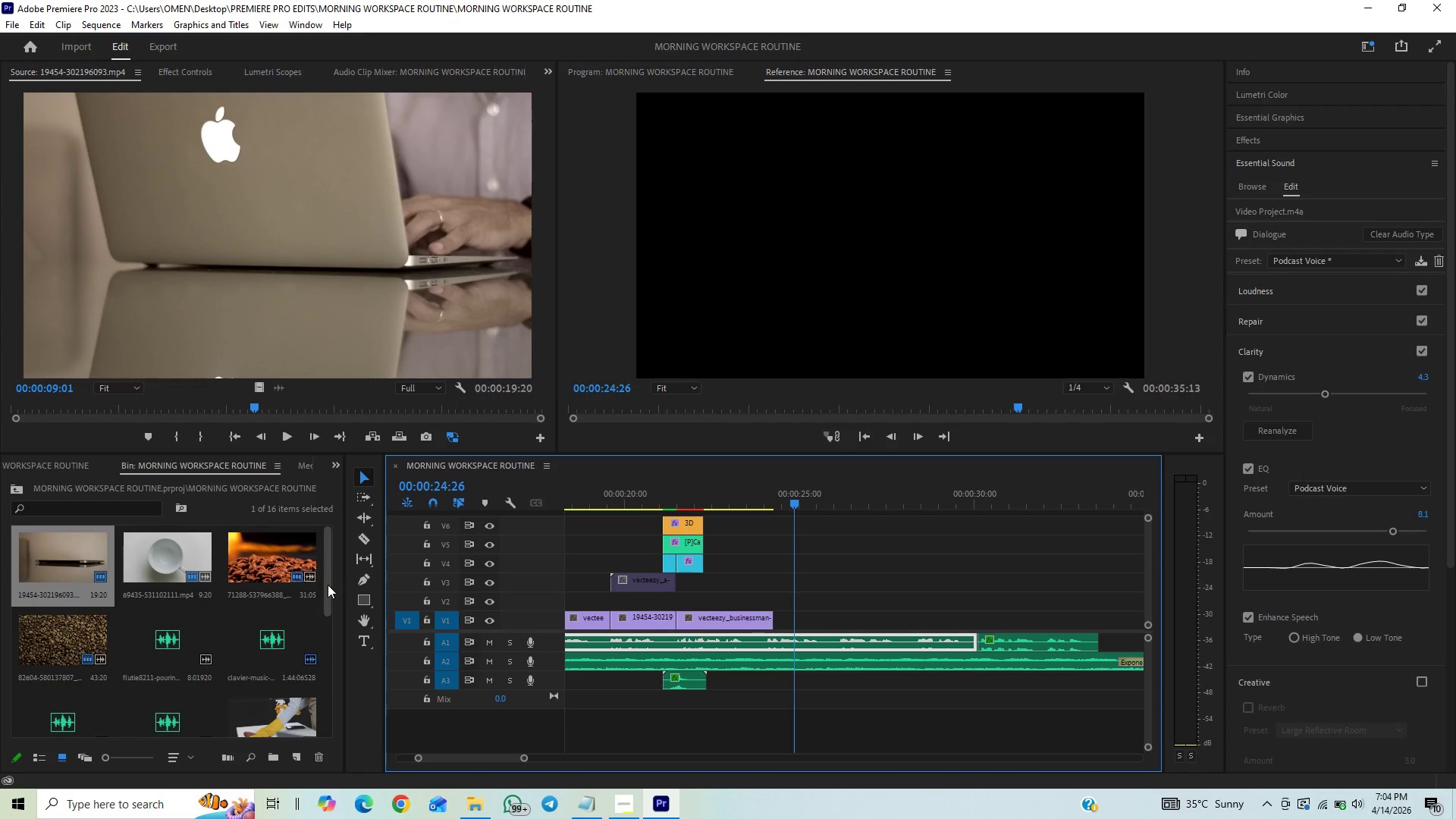 
left_click_drag(start_coordinate=[328, 585], to_coordinate=[292, 613])
 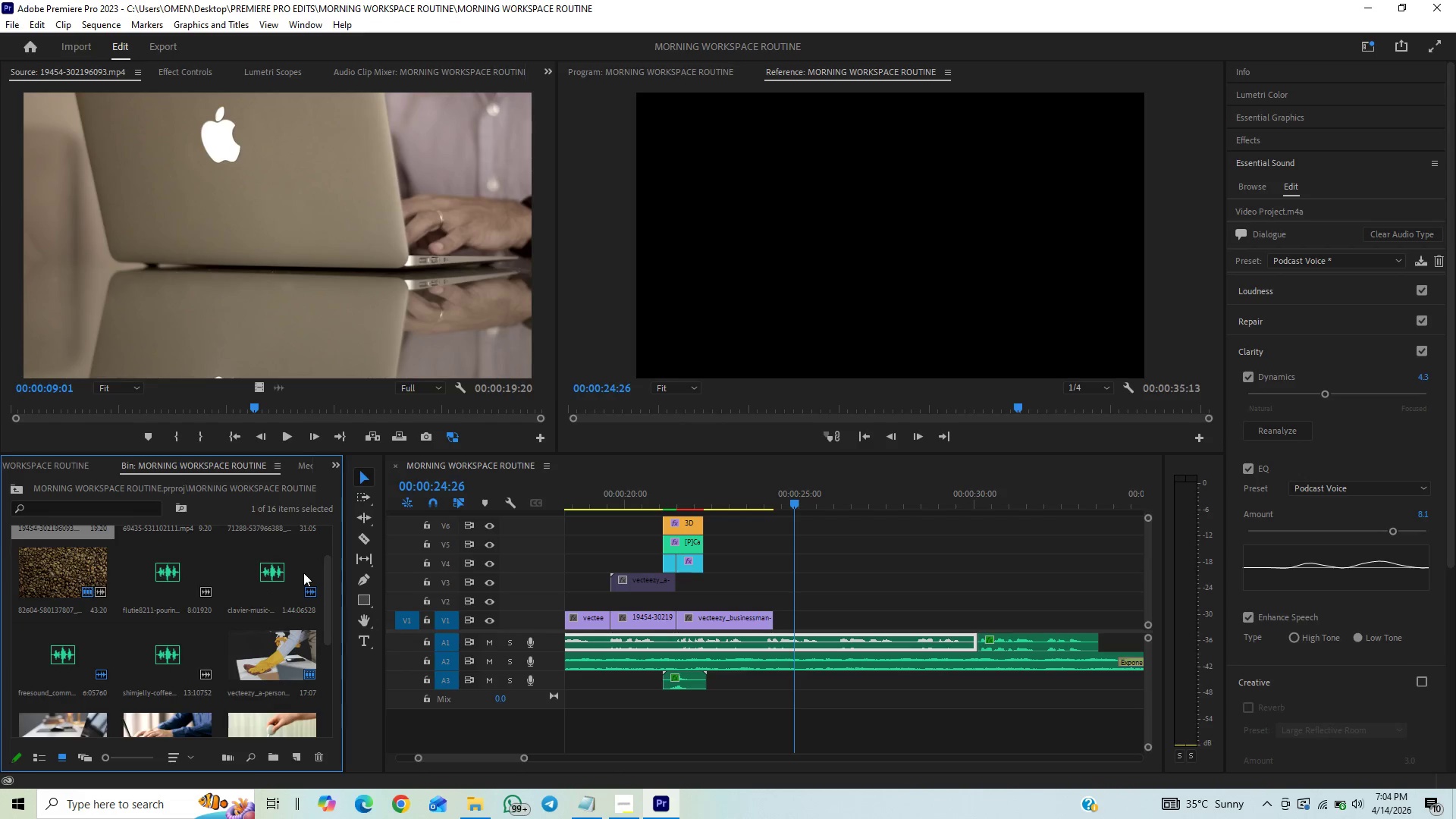 
left_click_drag(start_coordinate=[328, 598], to_coordinate=[347, 510])
 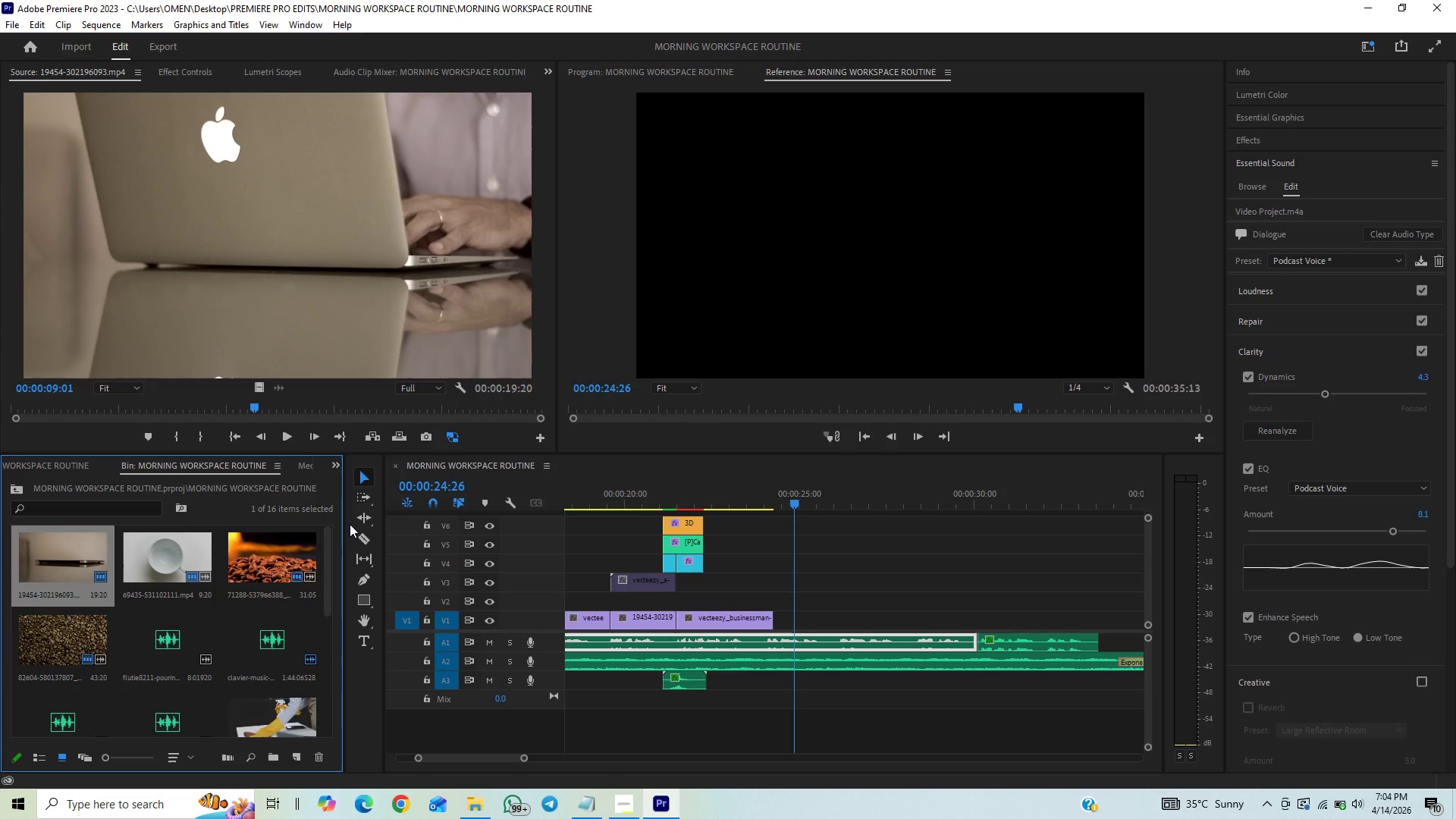 
key(Control+S)
 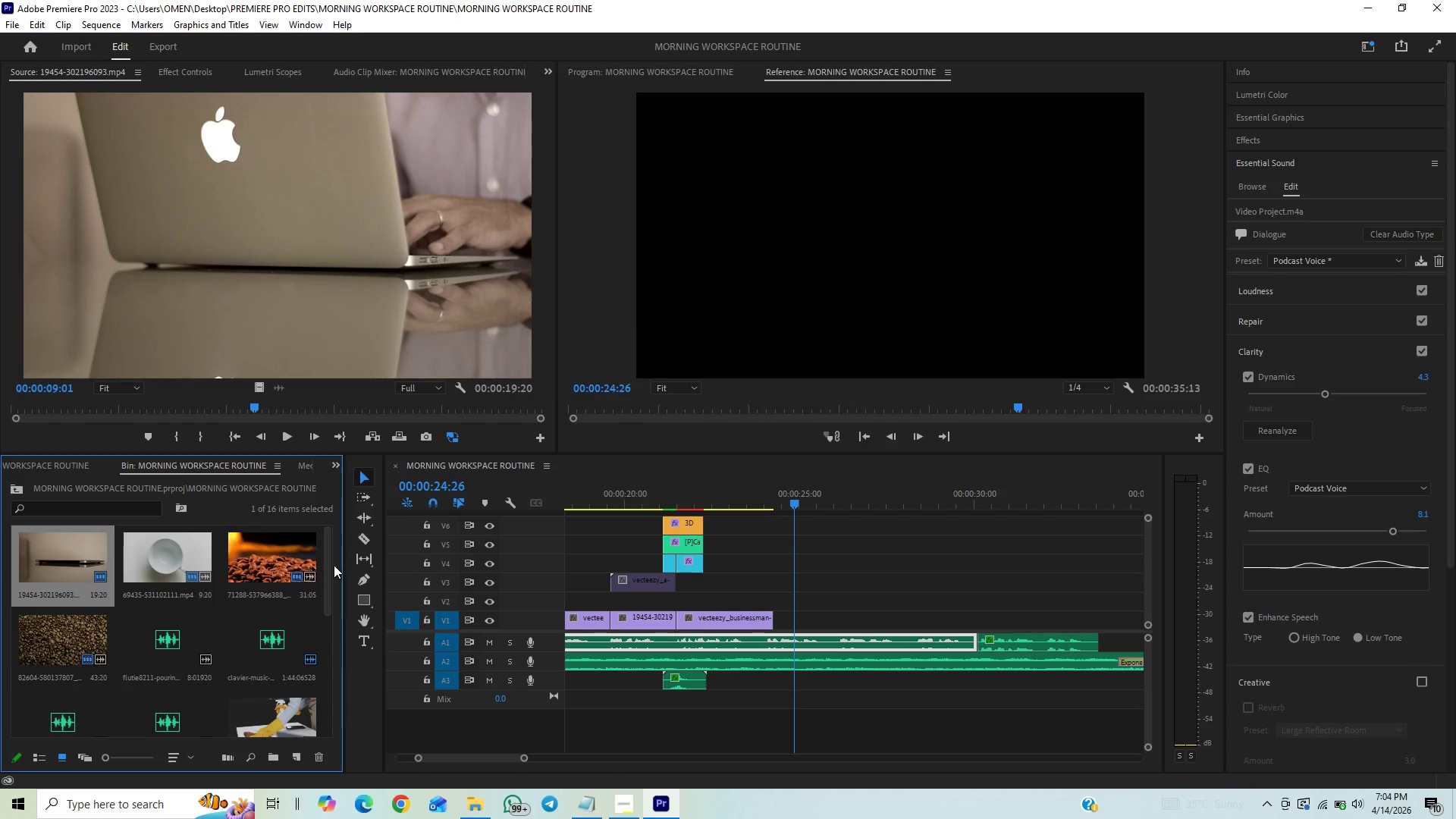 
left_click_drag(start_coordinate=[327, 582], to_coordinate=[336, 584])
 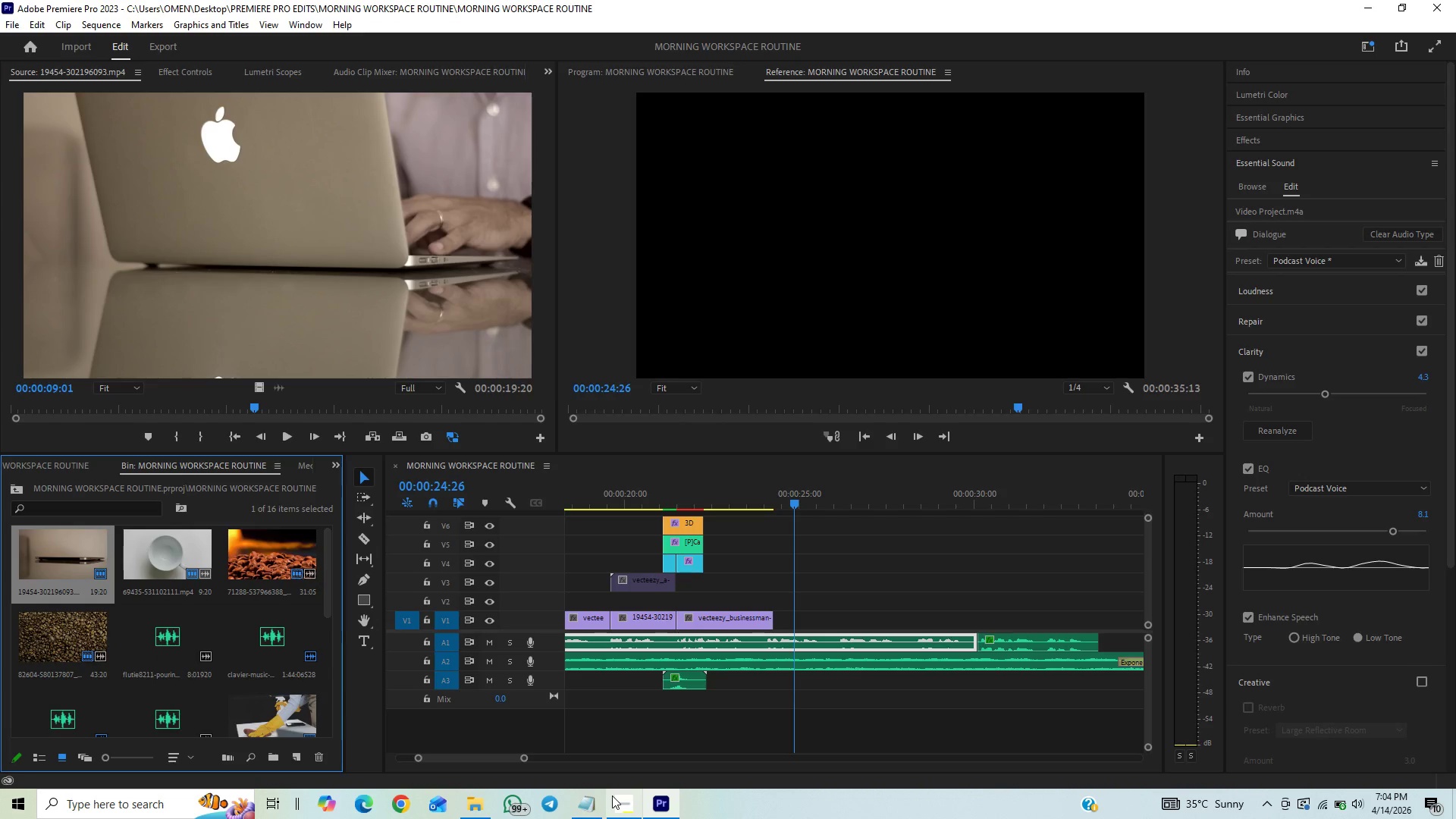 
left_click([613, 799])